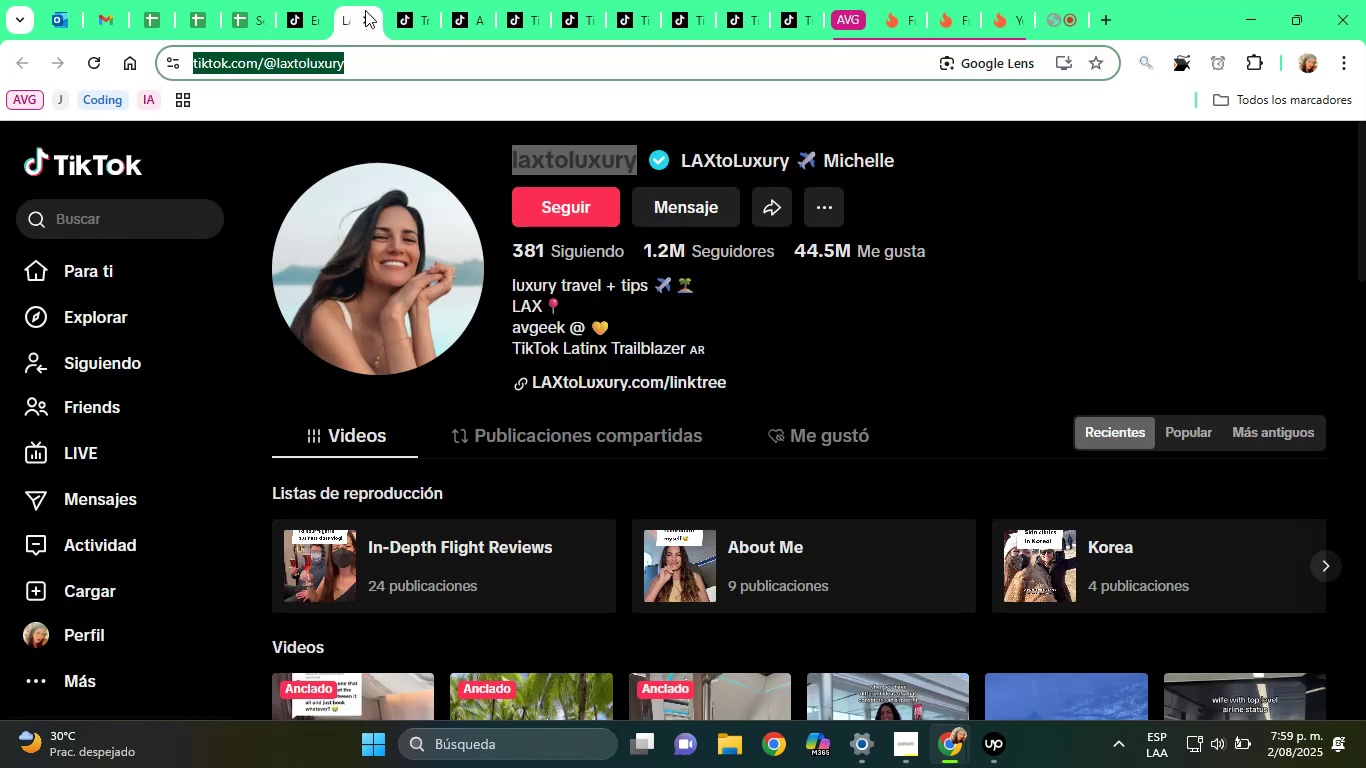 
left_click([366, 26])
 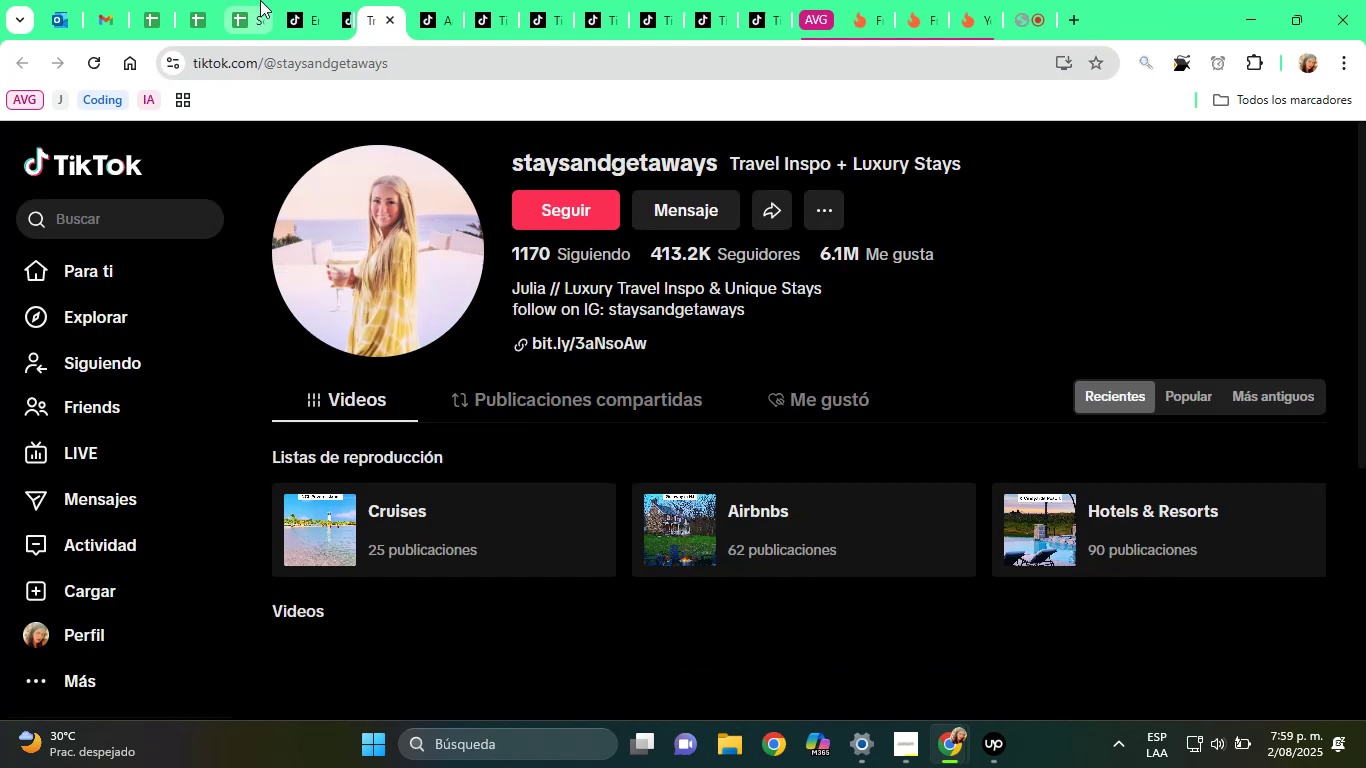 
left_click([260, 0])
 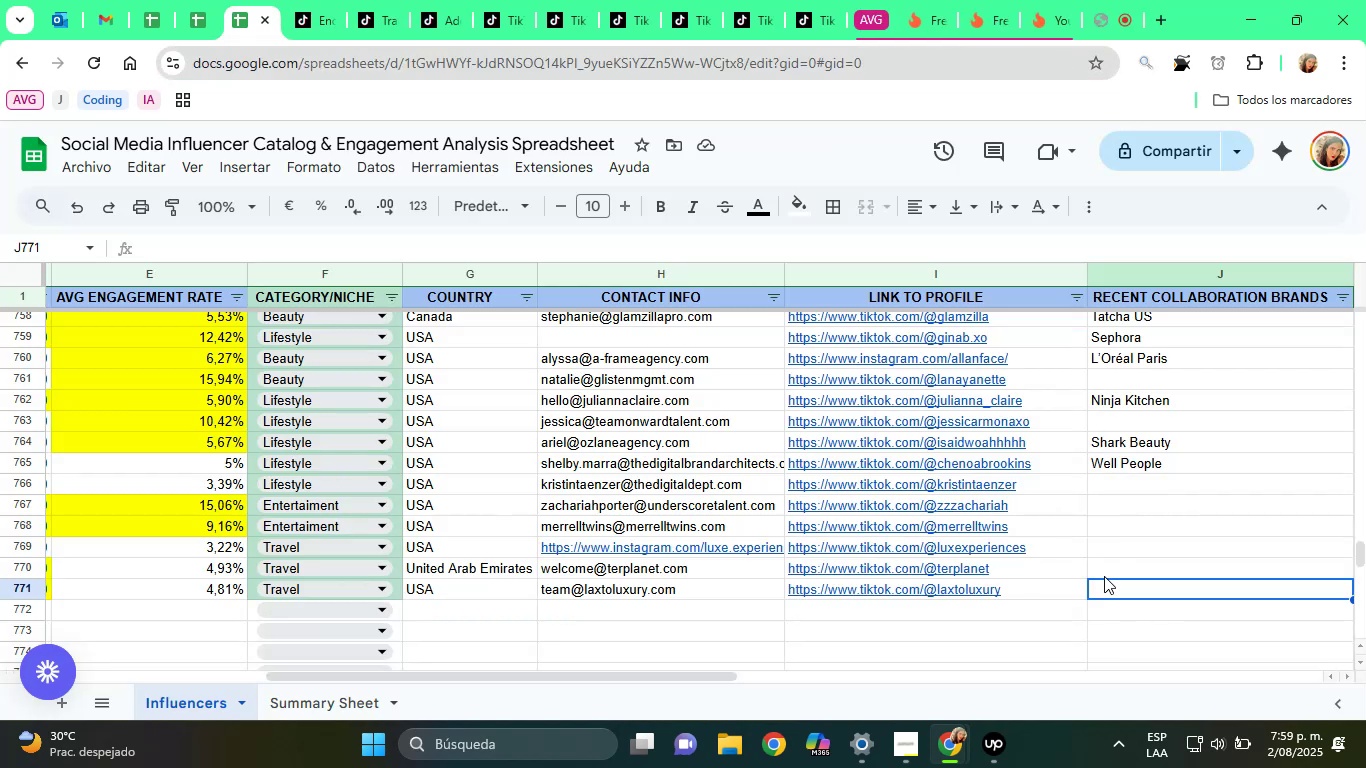 
key(Control+ControlLeft)
 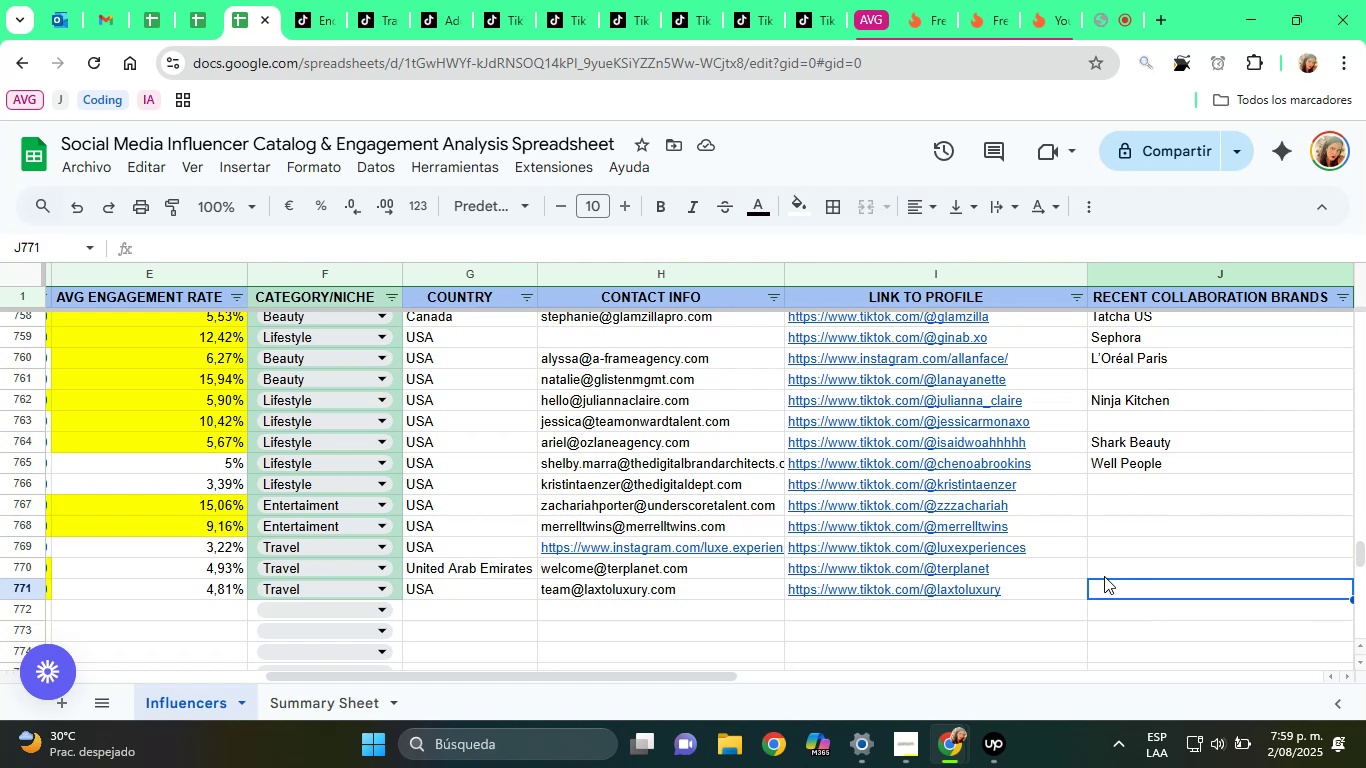 
key(Control+V)
 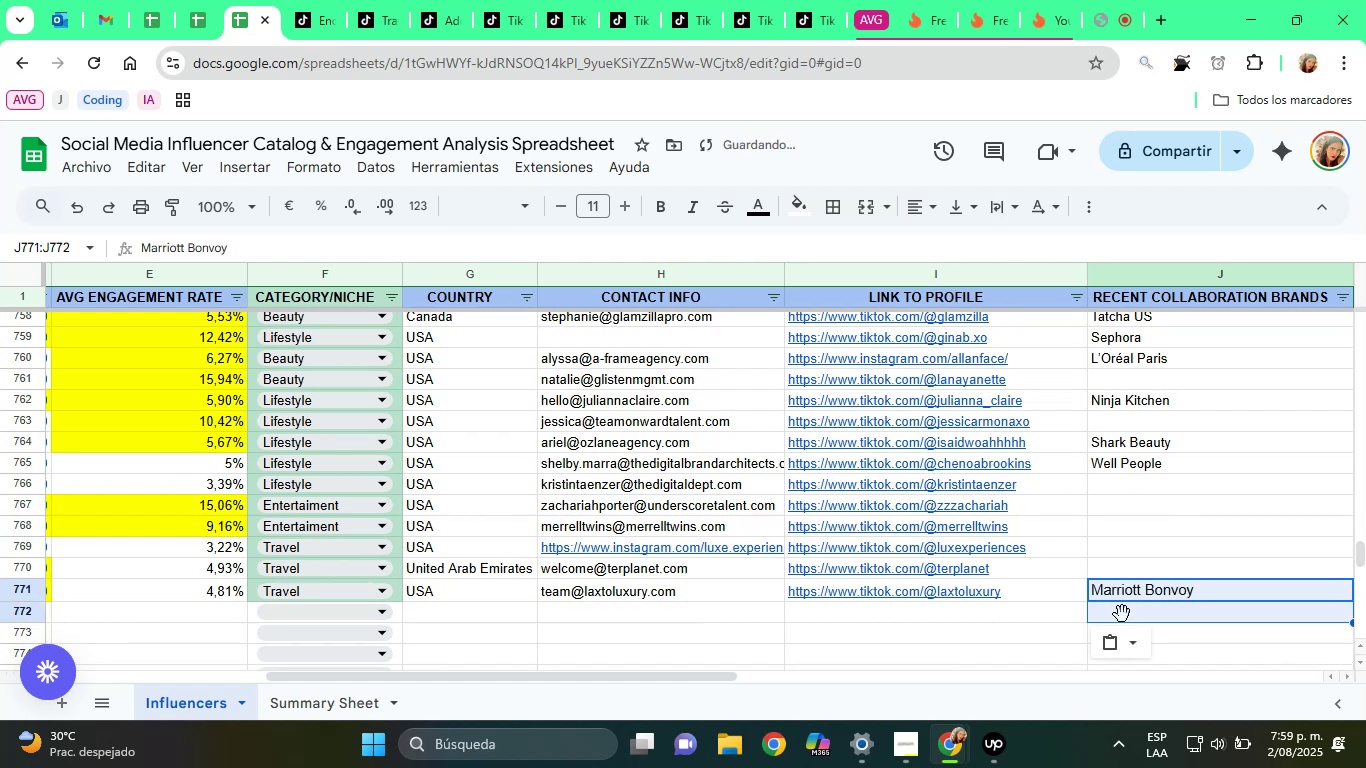 
left_click([1122, 631])
 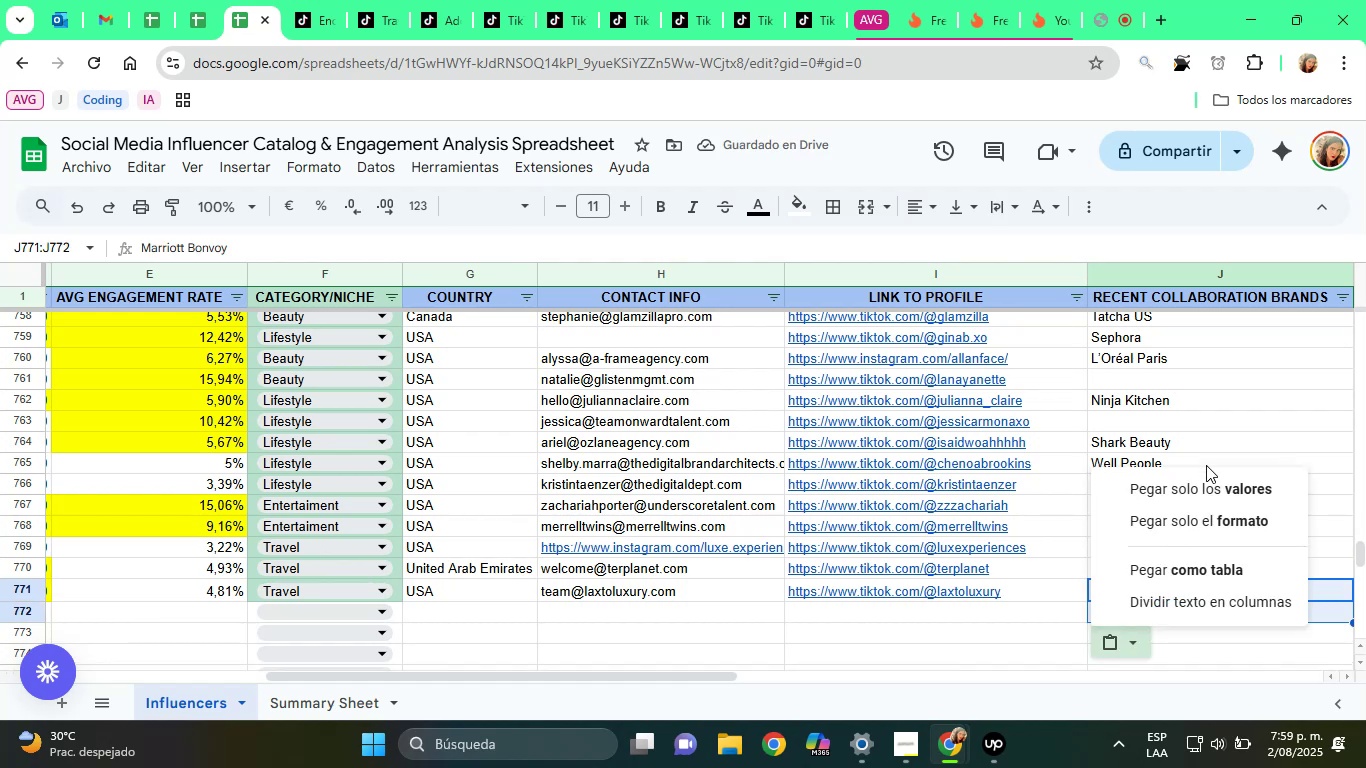 
left_click([1209, 479])
 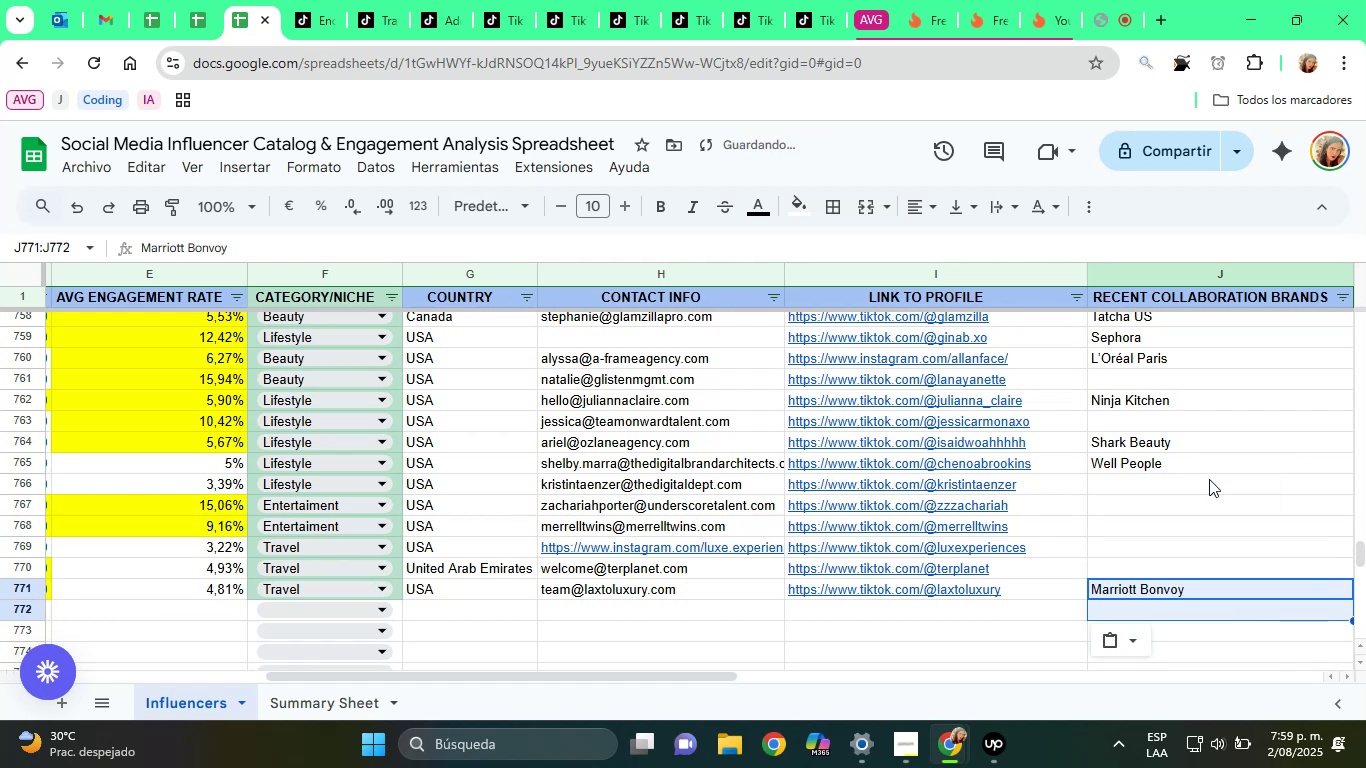 
key(ArrowDown)
 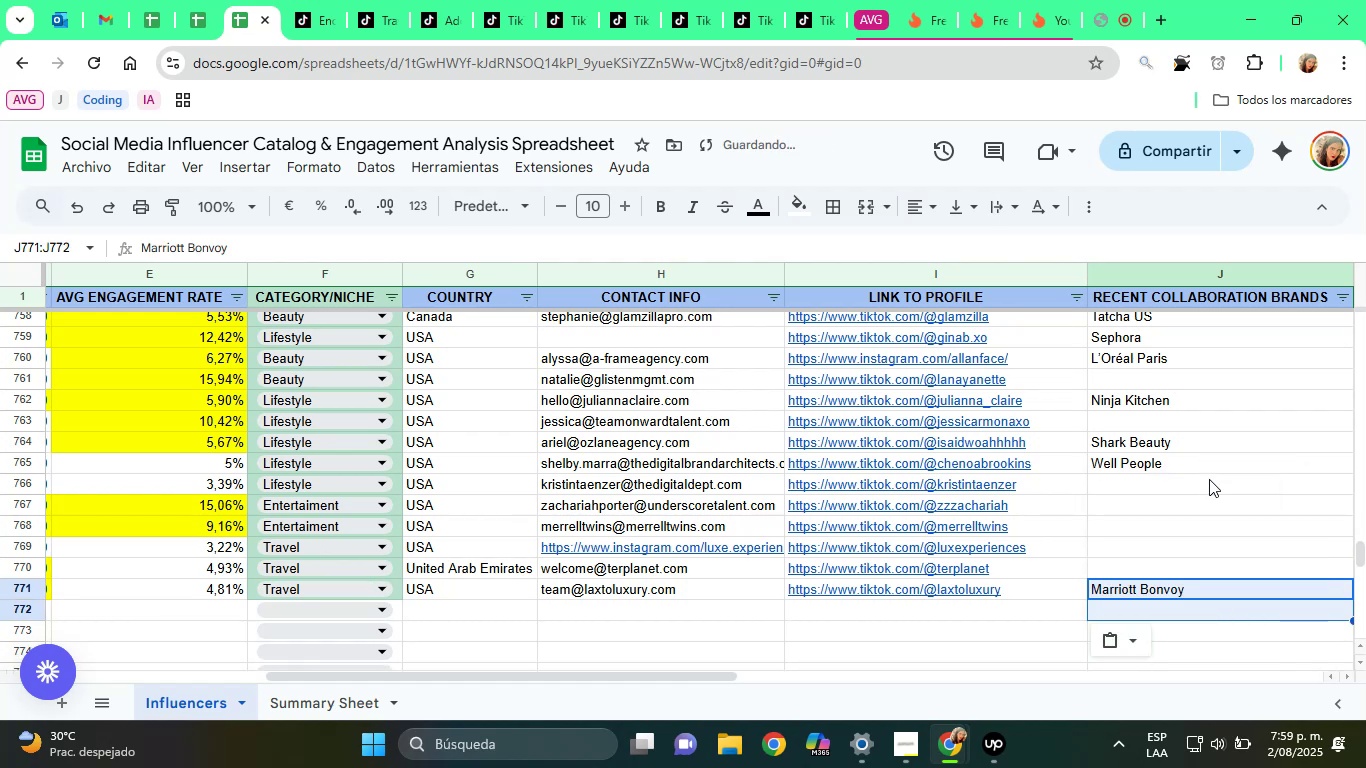 
key(ArrowLeft)
 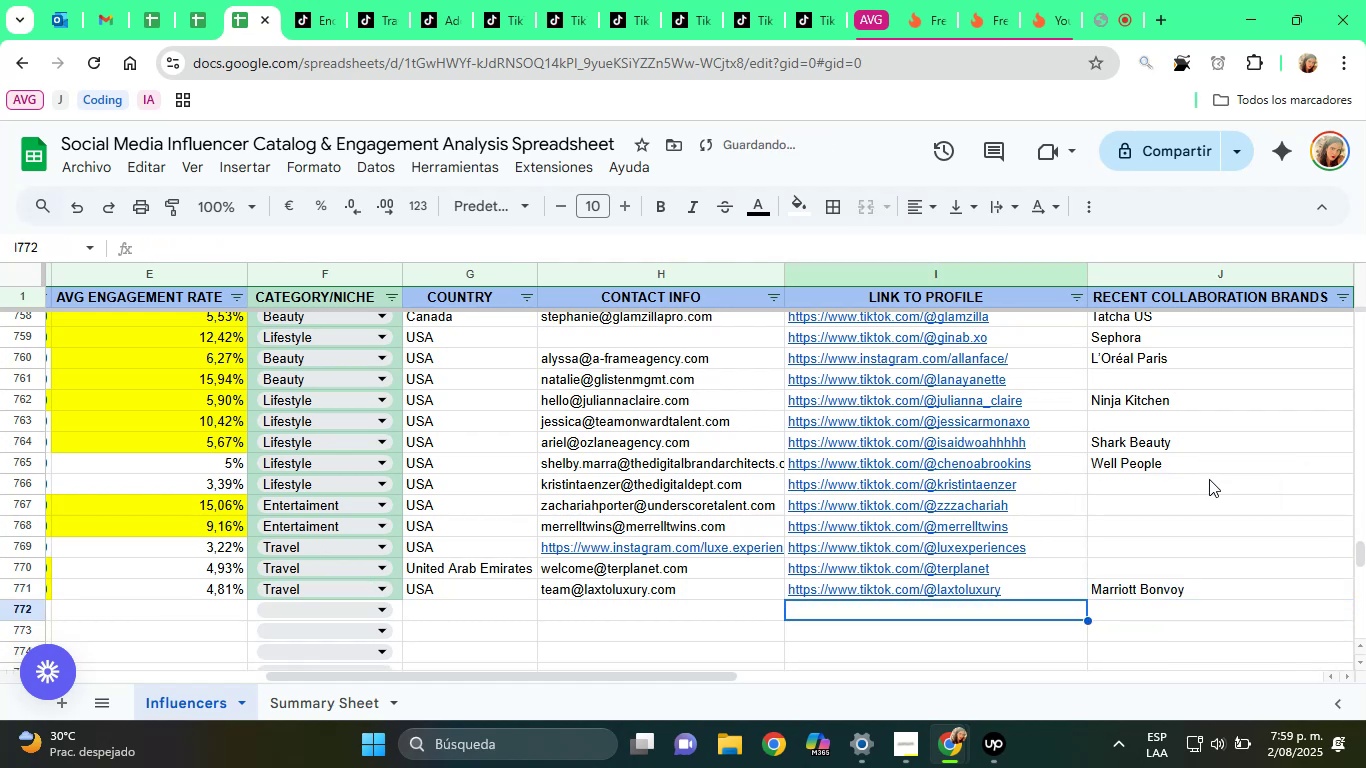 
key(ArrowLeft)
 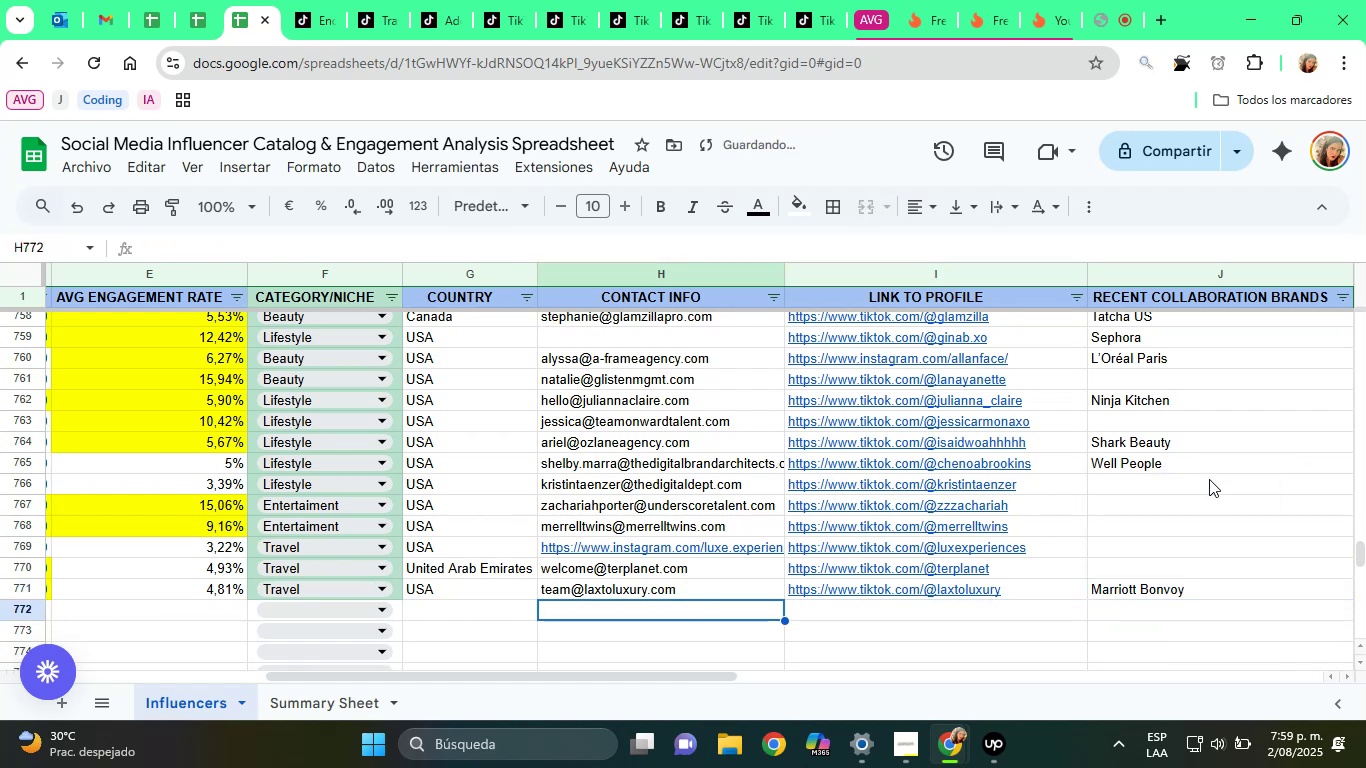 
key(ArrowLeft)
 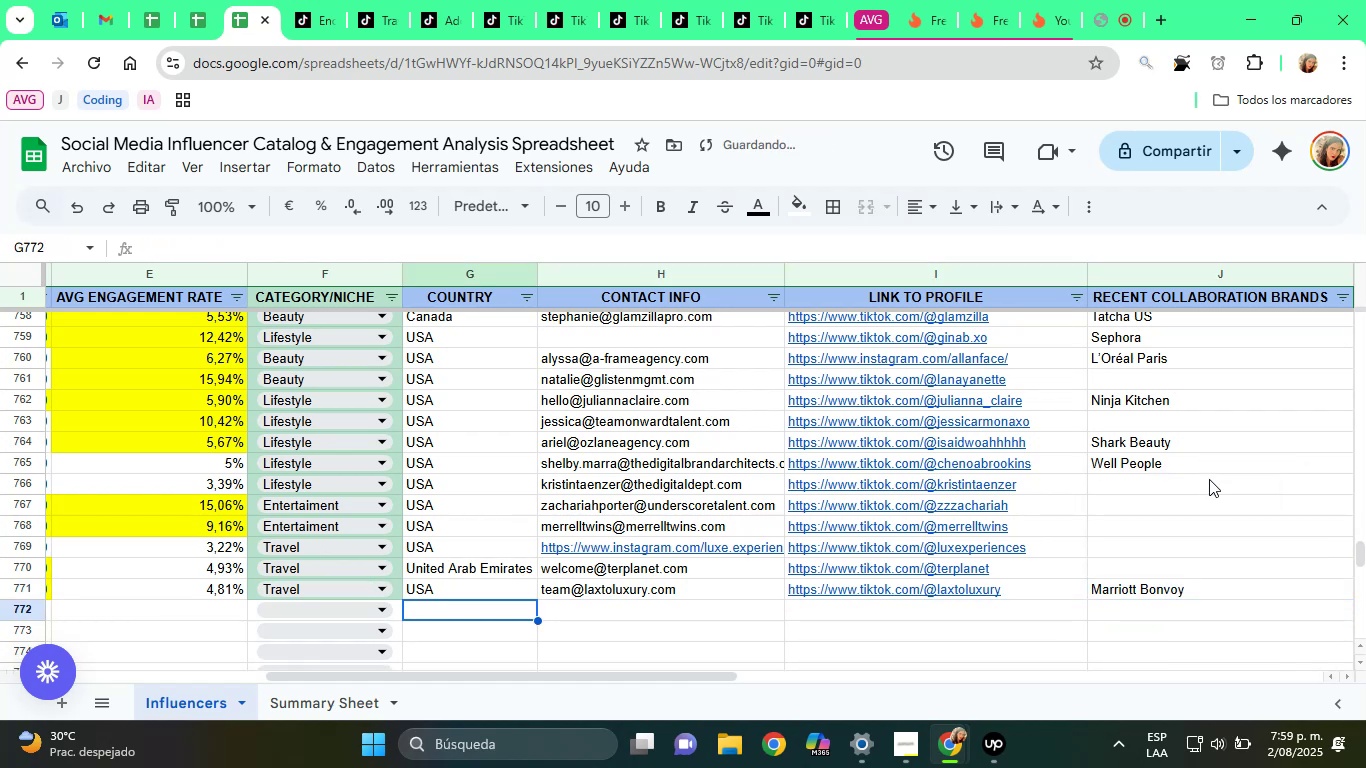 
key(ArrowLeft)
 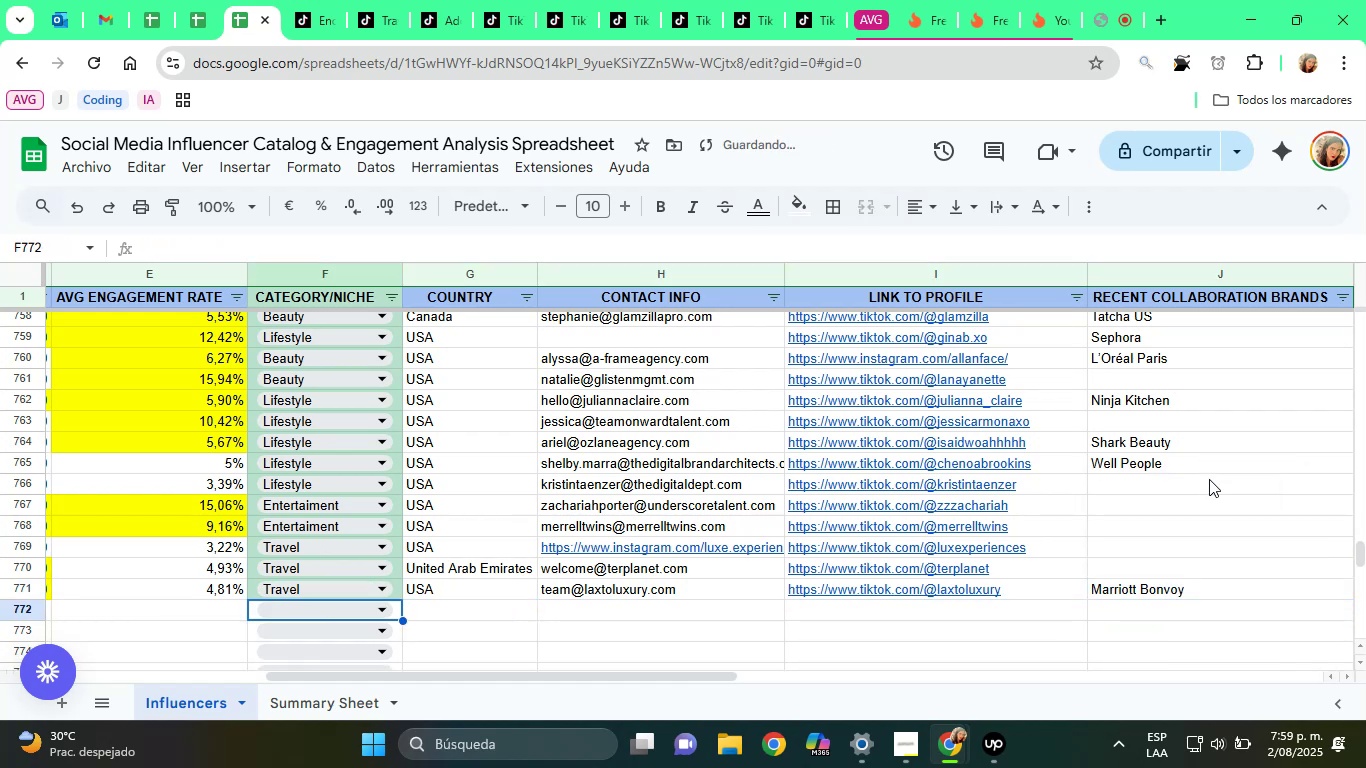 
key(ArrowLeft)
 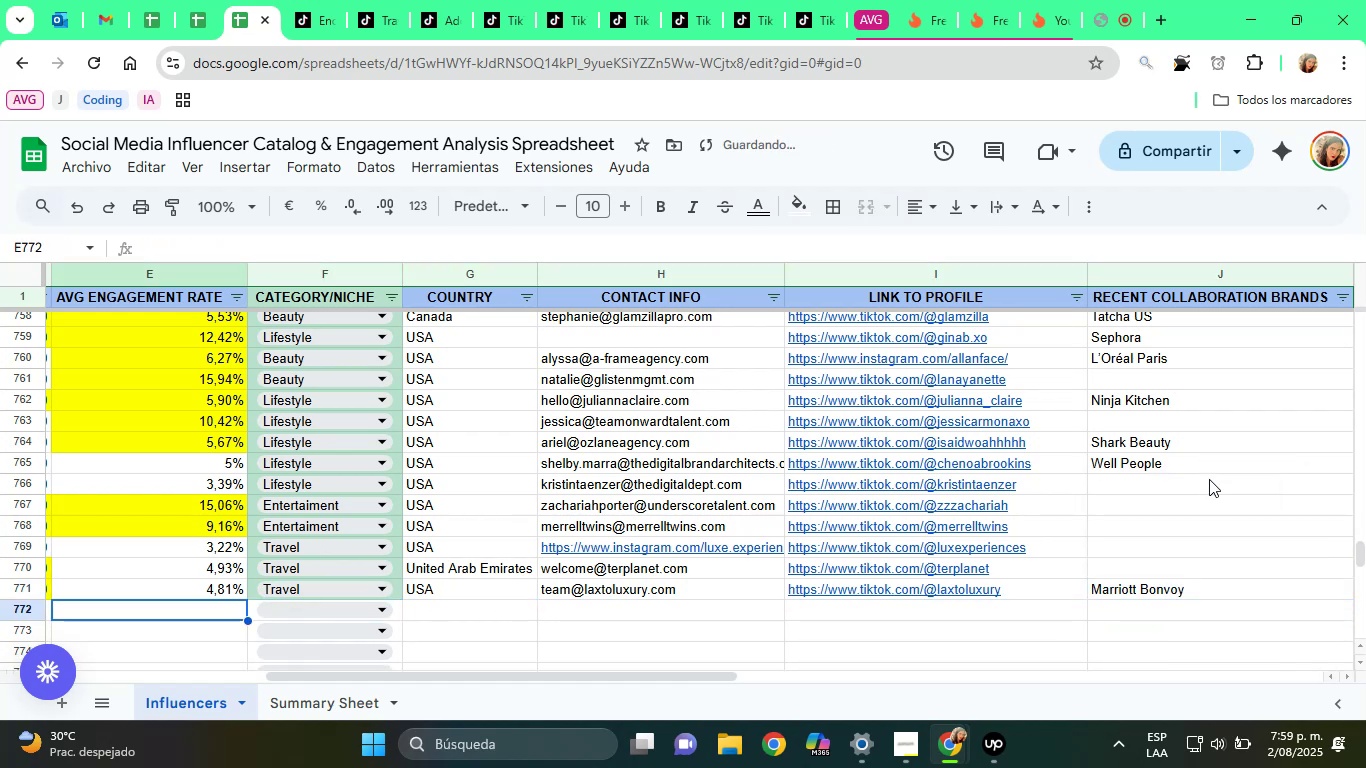 
key(ArrowLeft)
 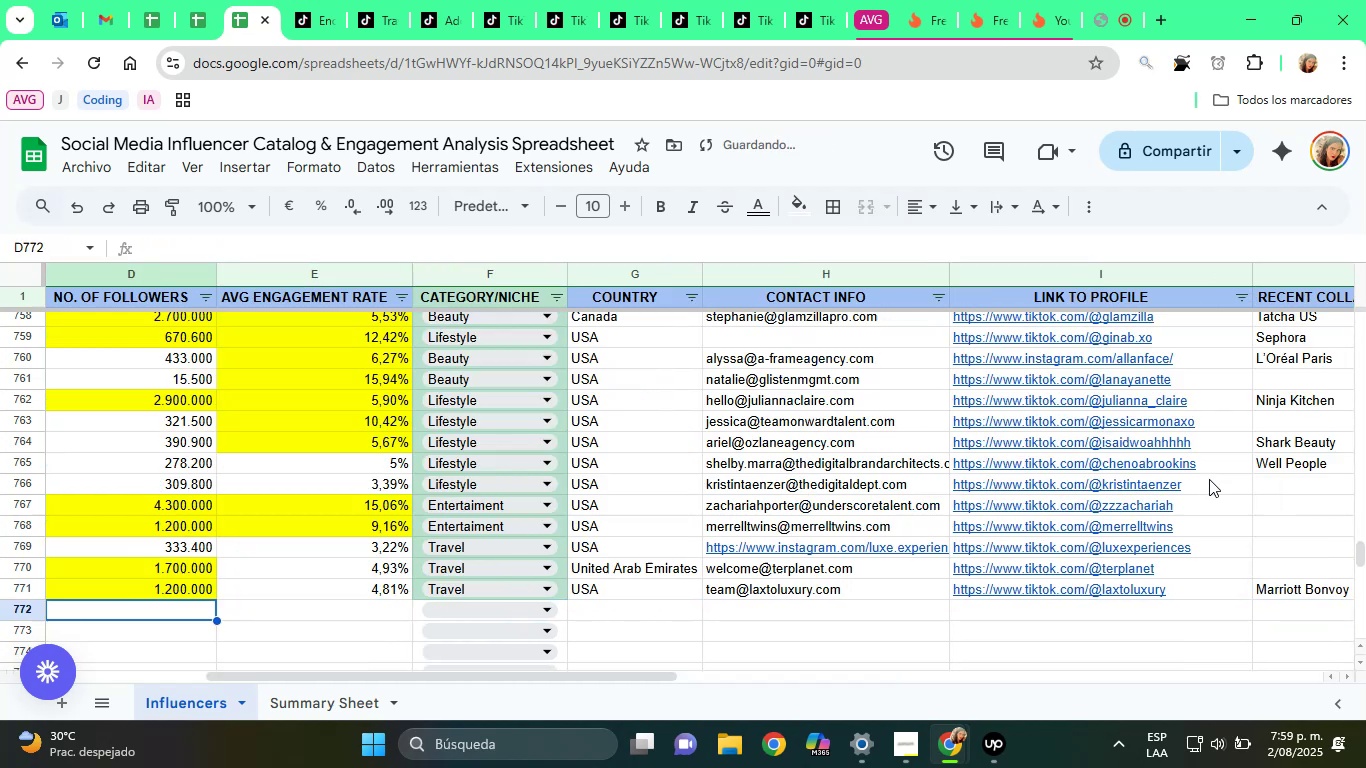 
key(ArrowLeft)
 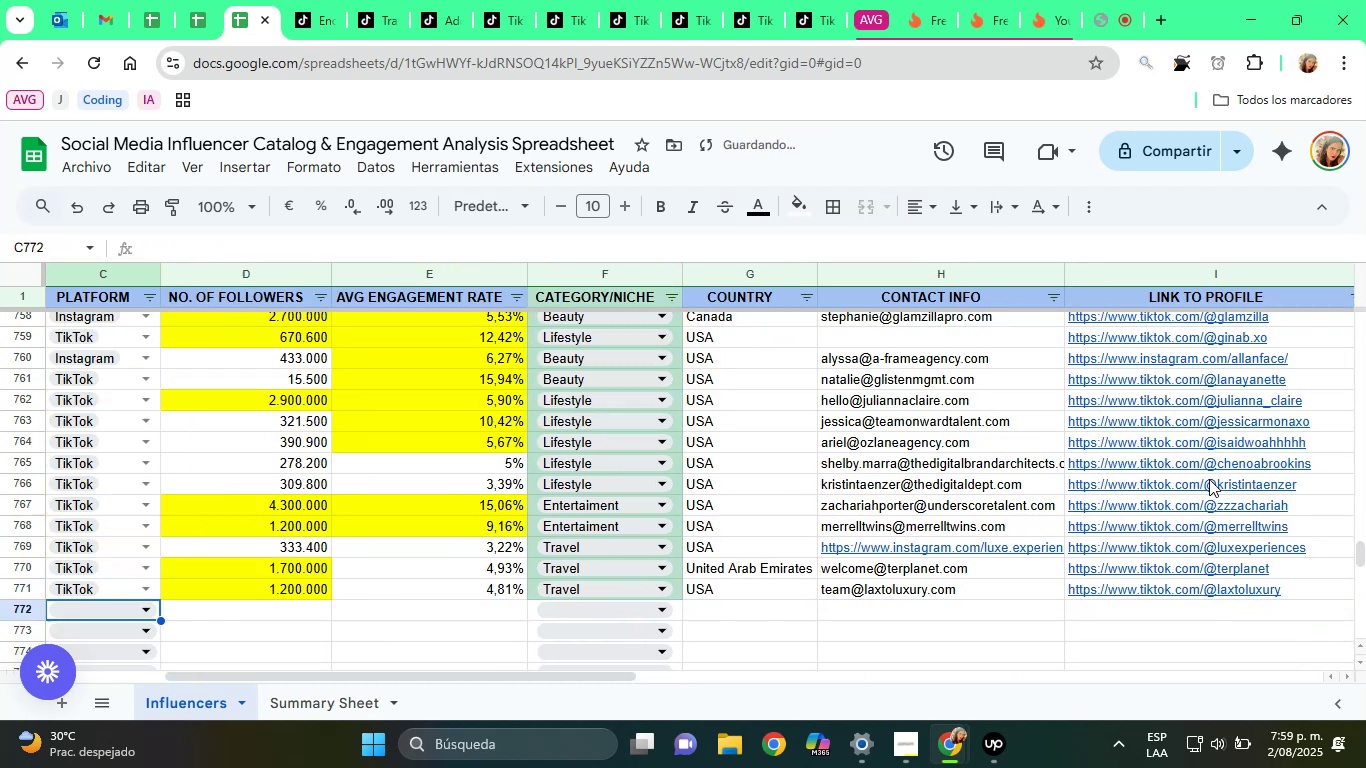 
key(ArrowLeft)
 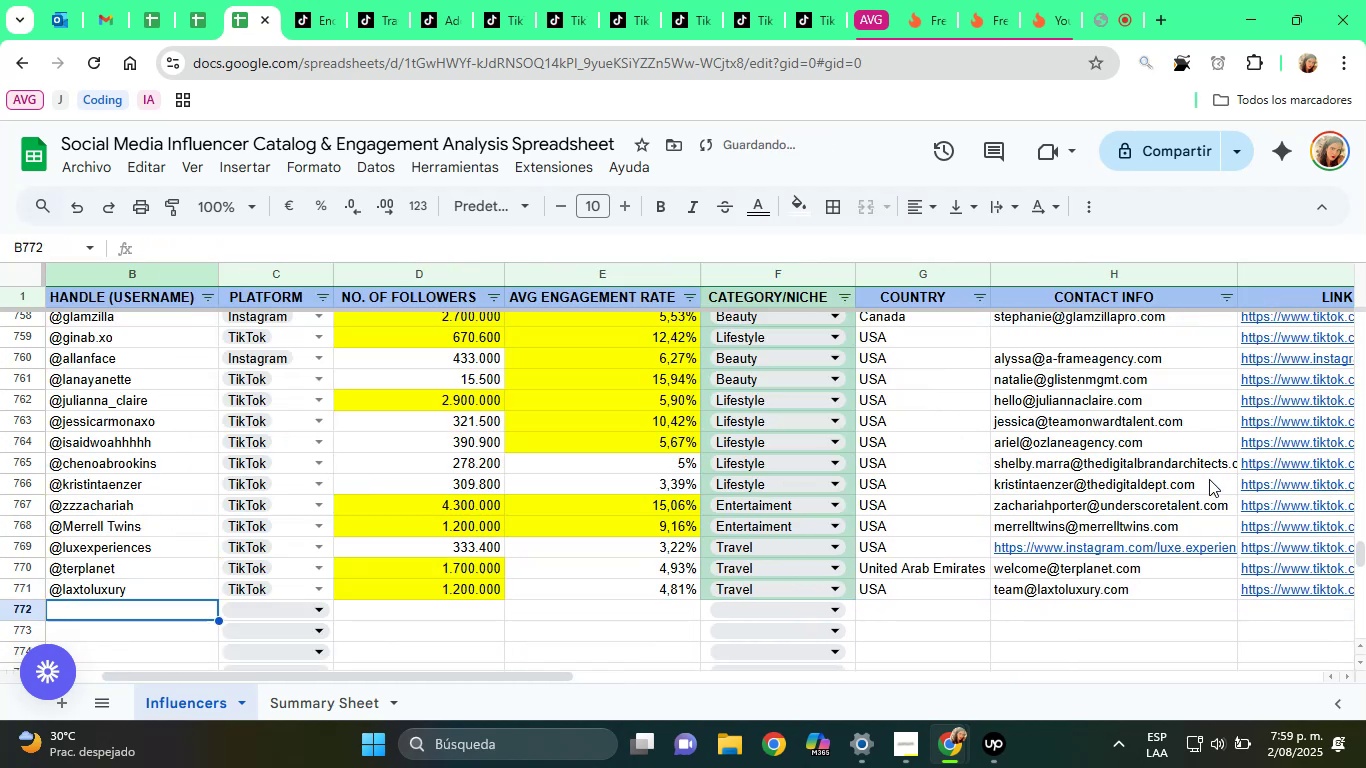 
key(ArrowLeft)
 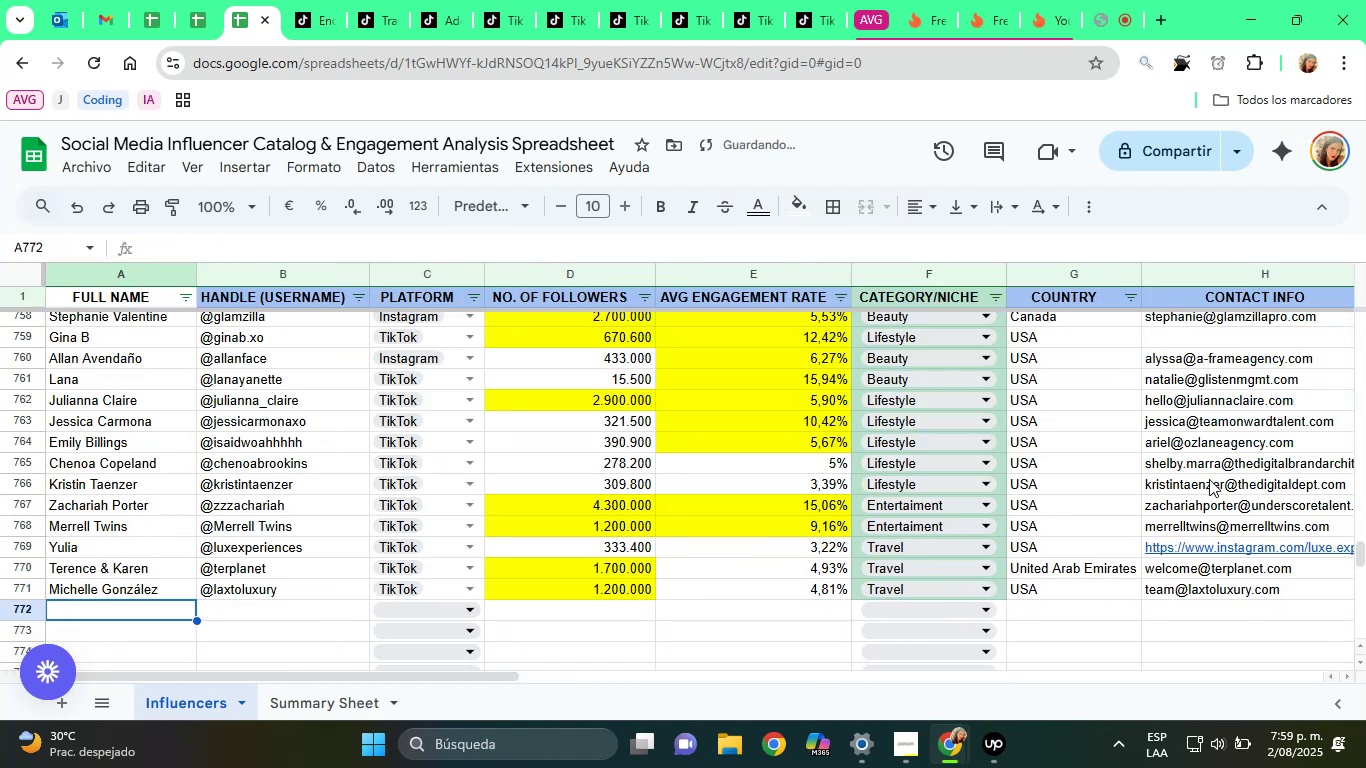 
key(ArrowLeft)
 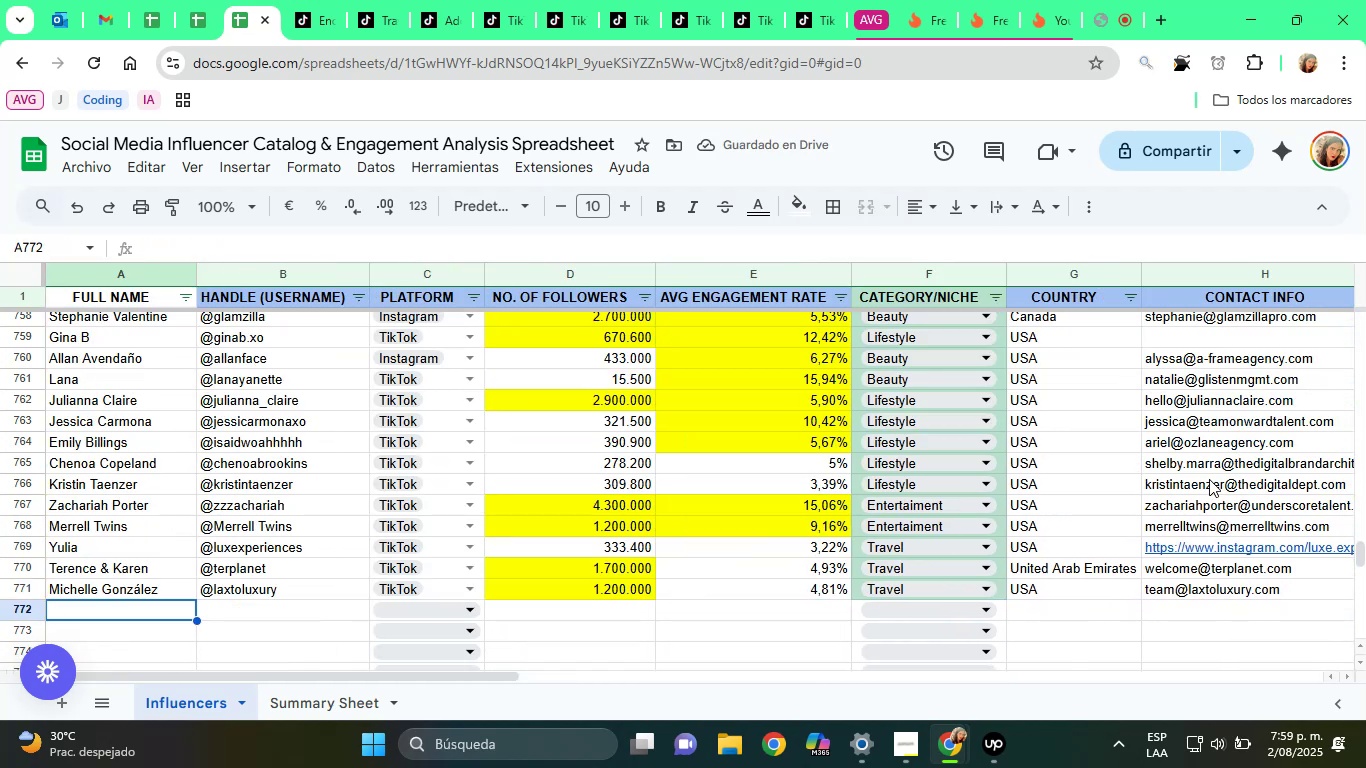 
key(ArrowLeft)
 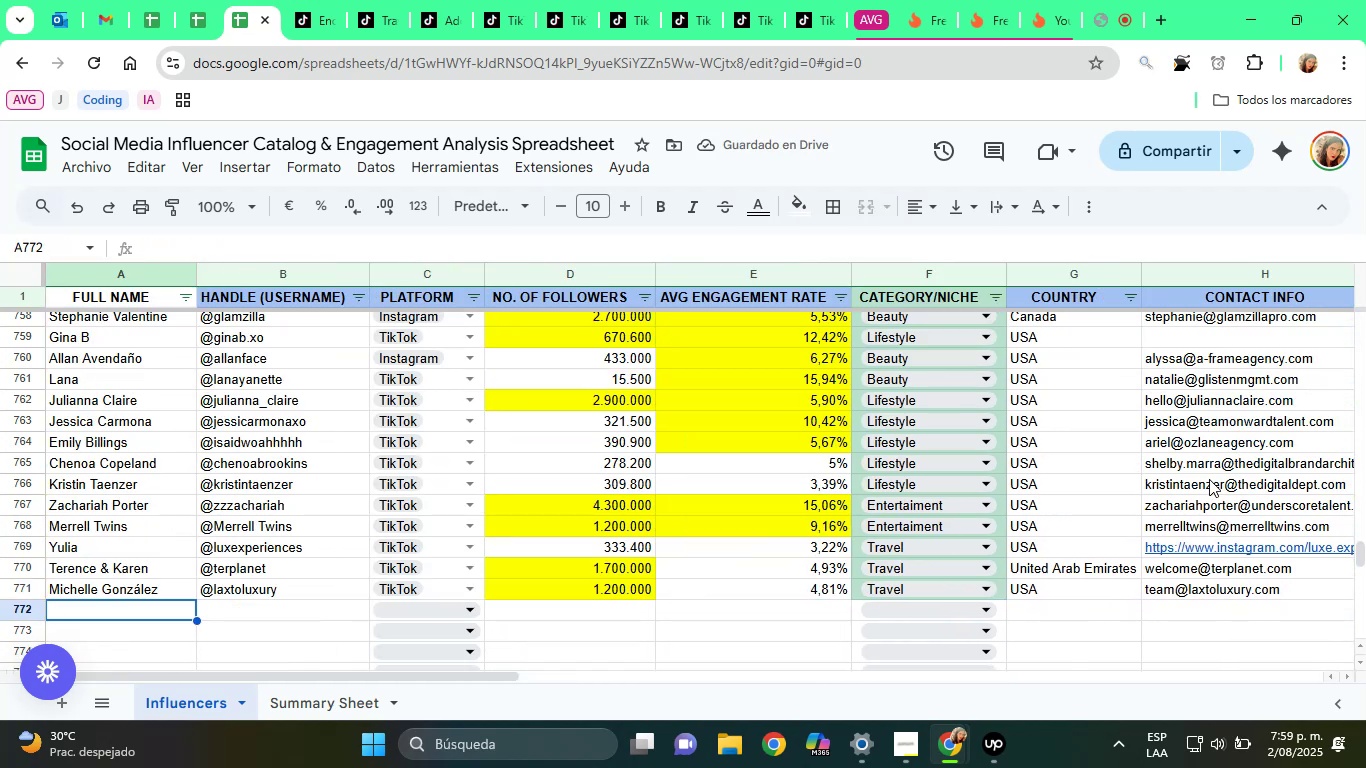 
key(ArrowLeft)
 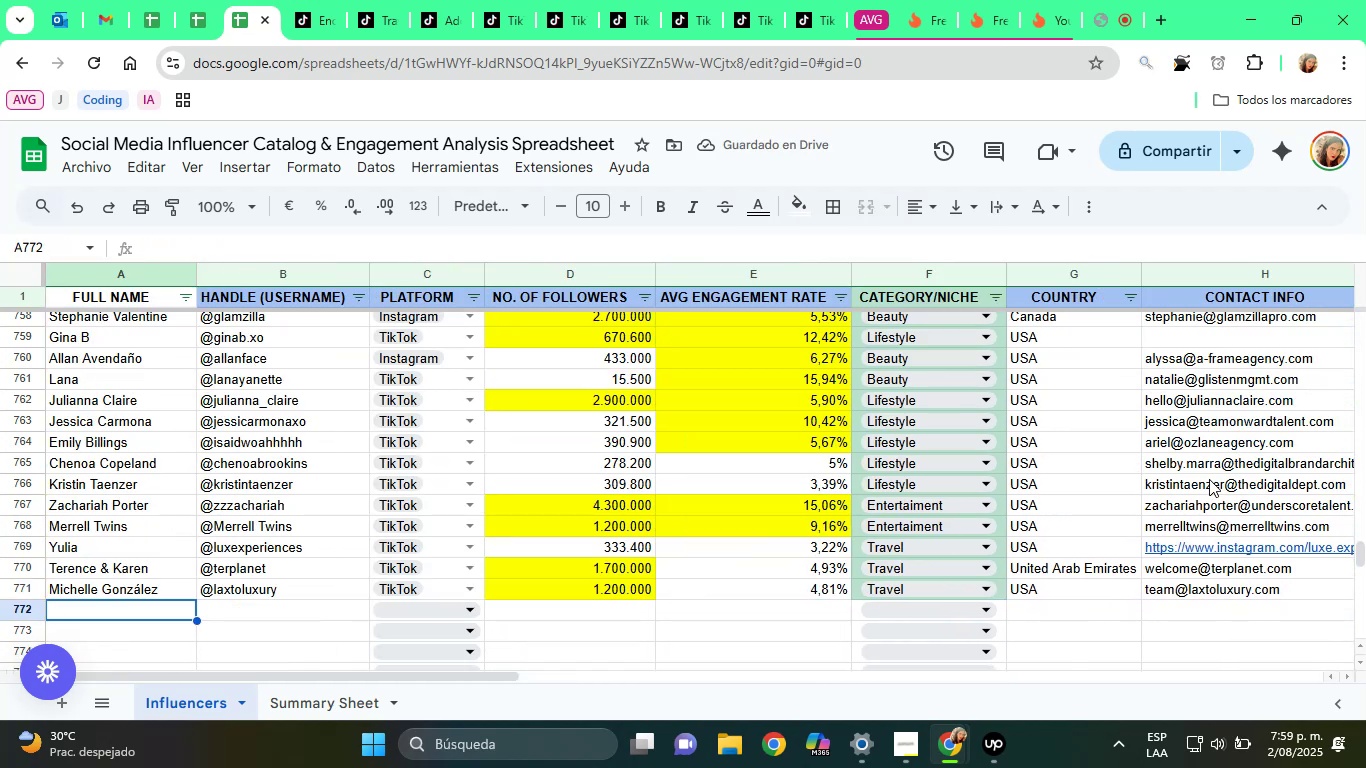 
key(ArrowLeft)
 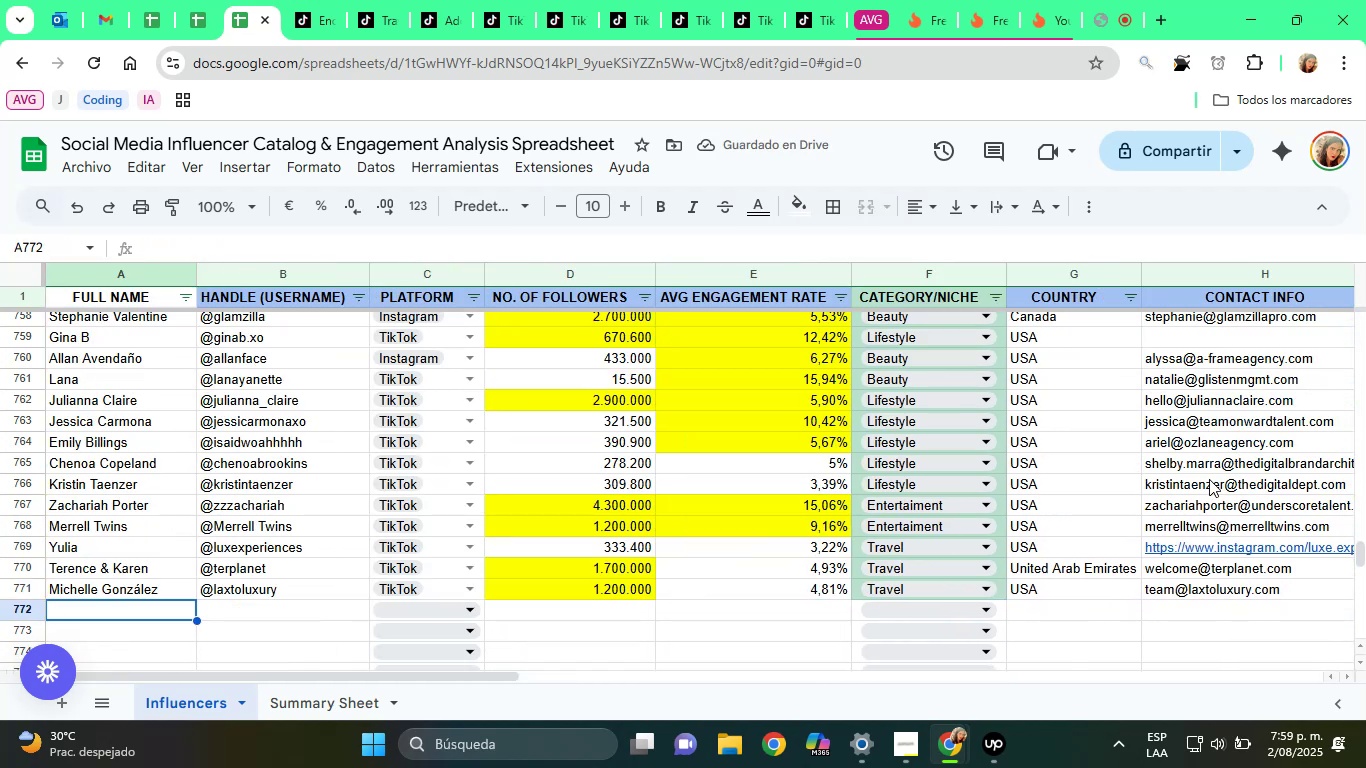 
key(ArrowLeft)
 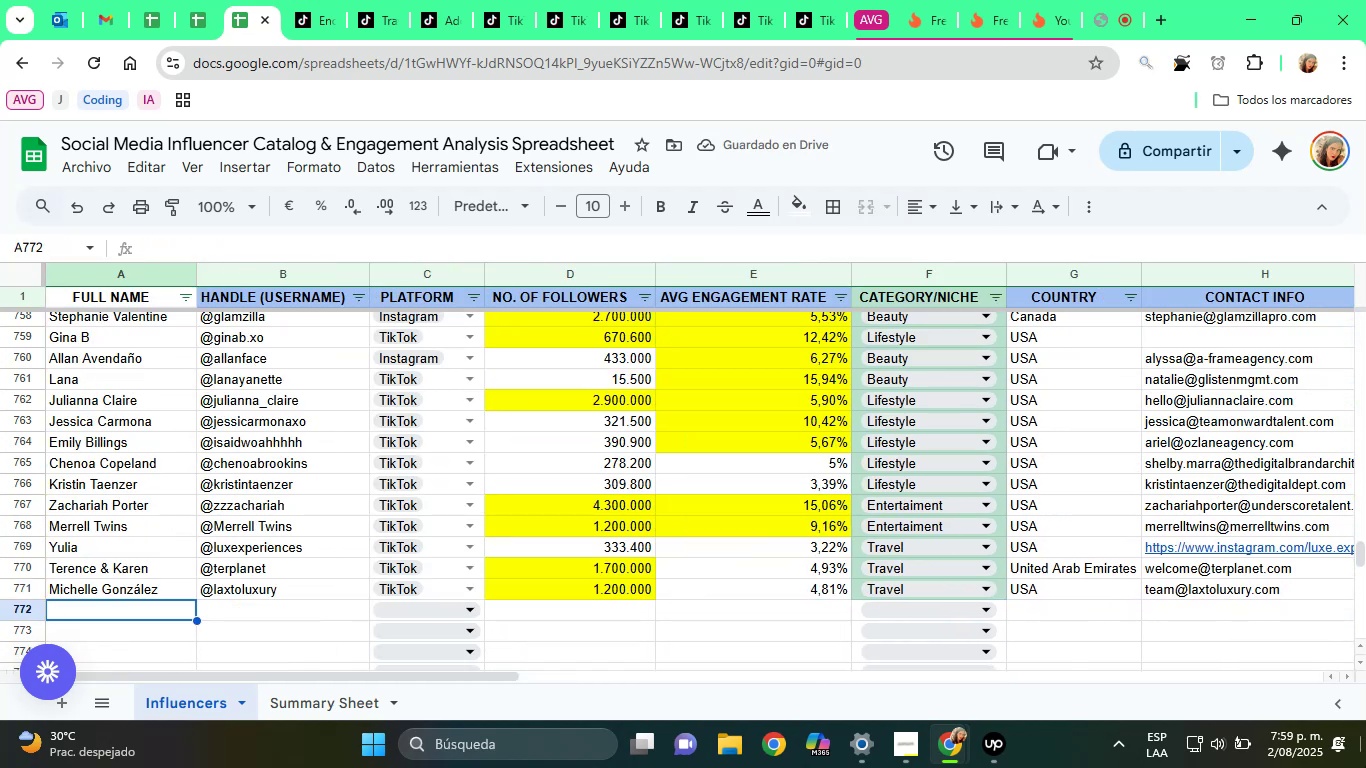 
scroll: coordinate [759, 291], scroll_direction: down, amount: 1.0
 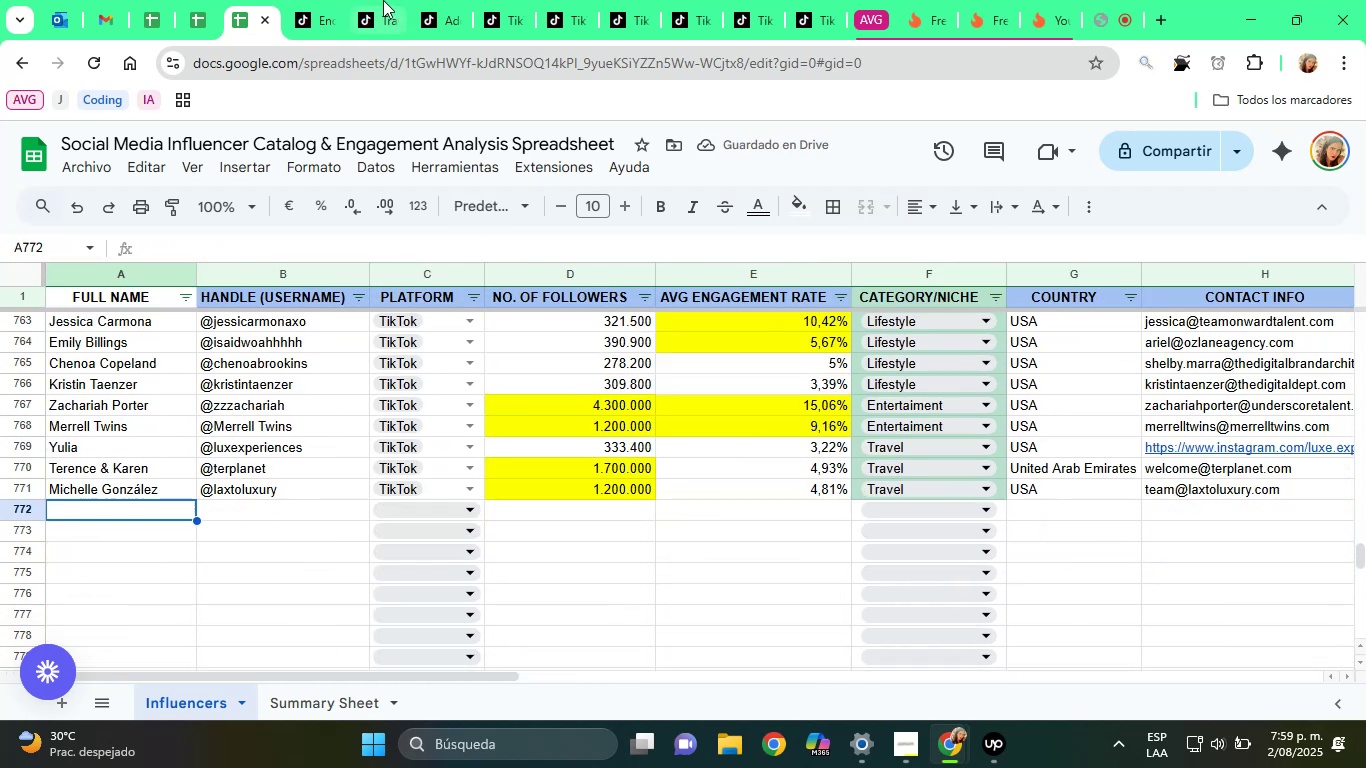 
left_click([392, 0])
 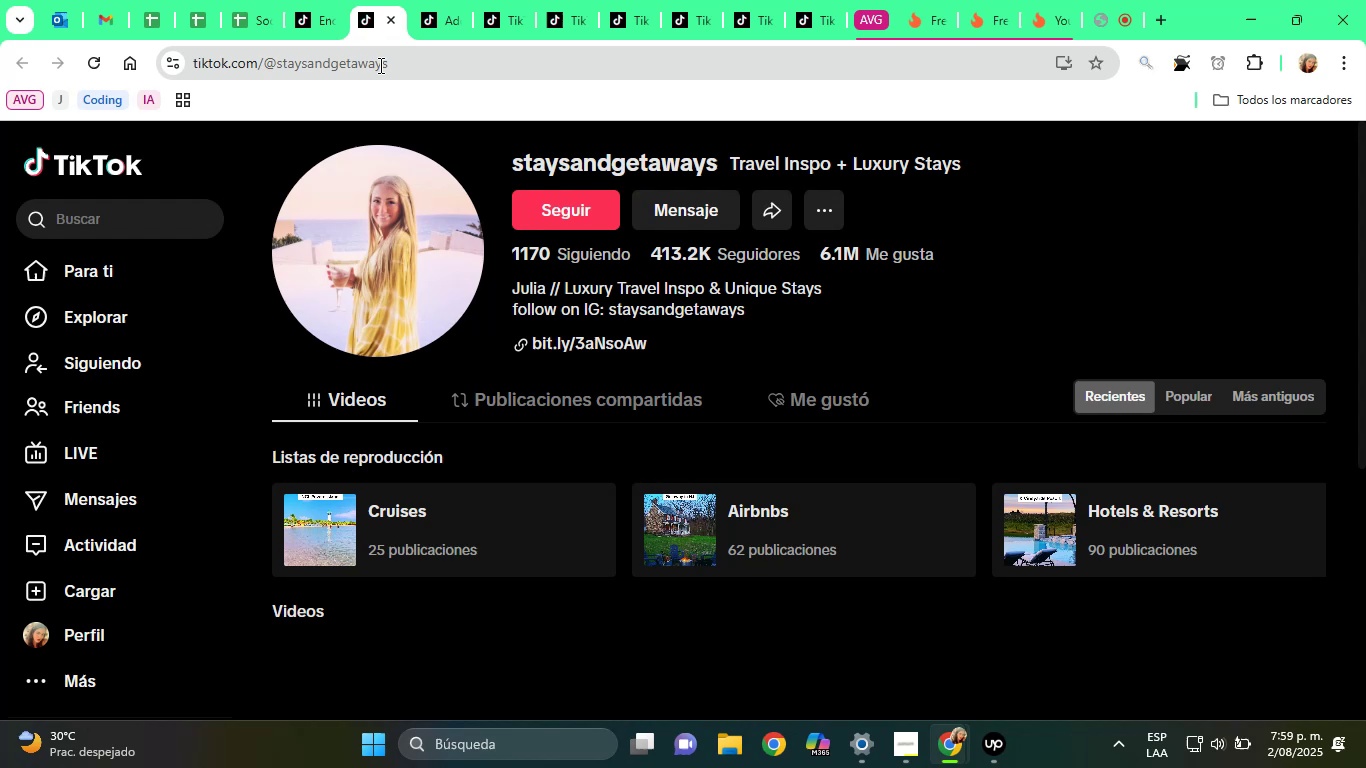 
scroll: coordinate [854, 446], scroll_direction: down, amount: 6.0
 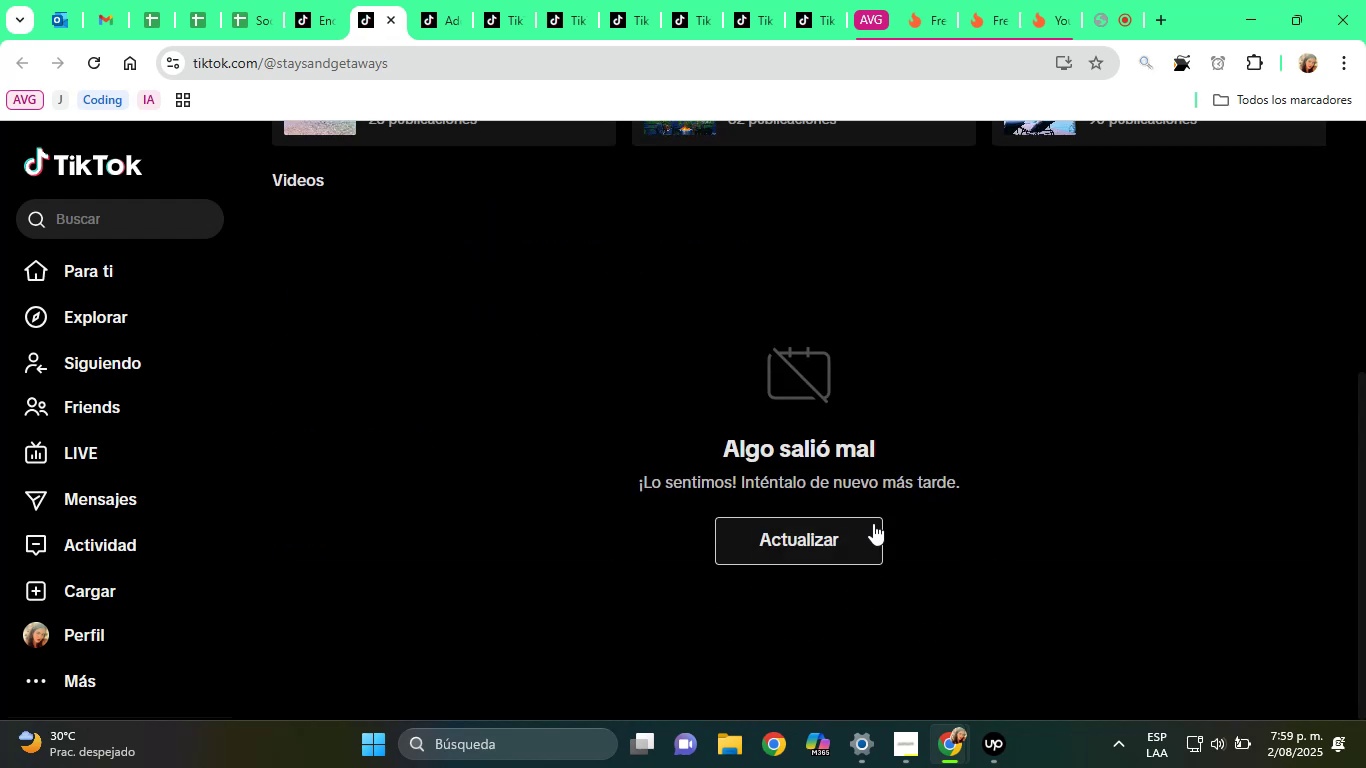 
left_click([869, 523])
 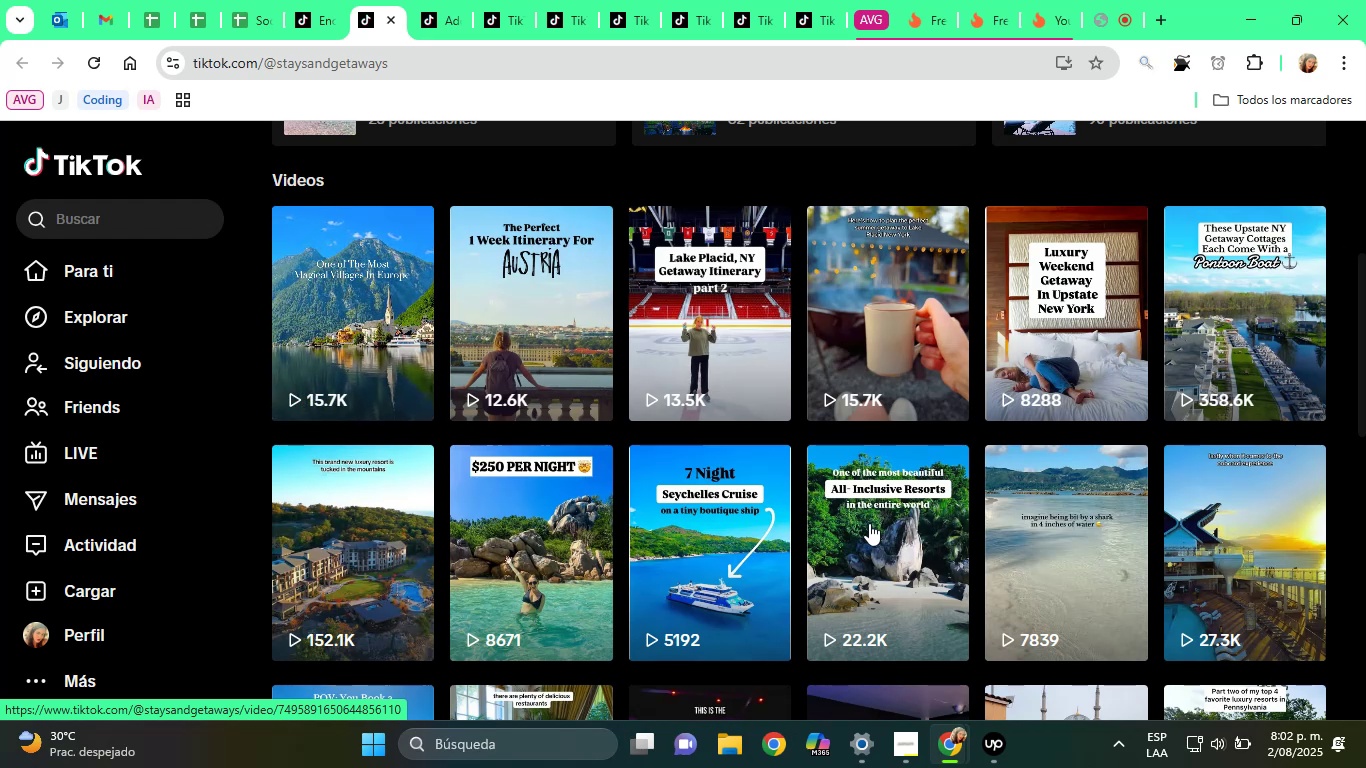 
wait(193.4)
 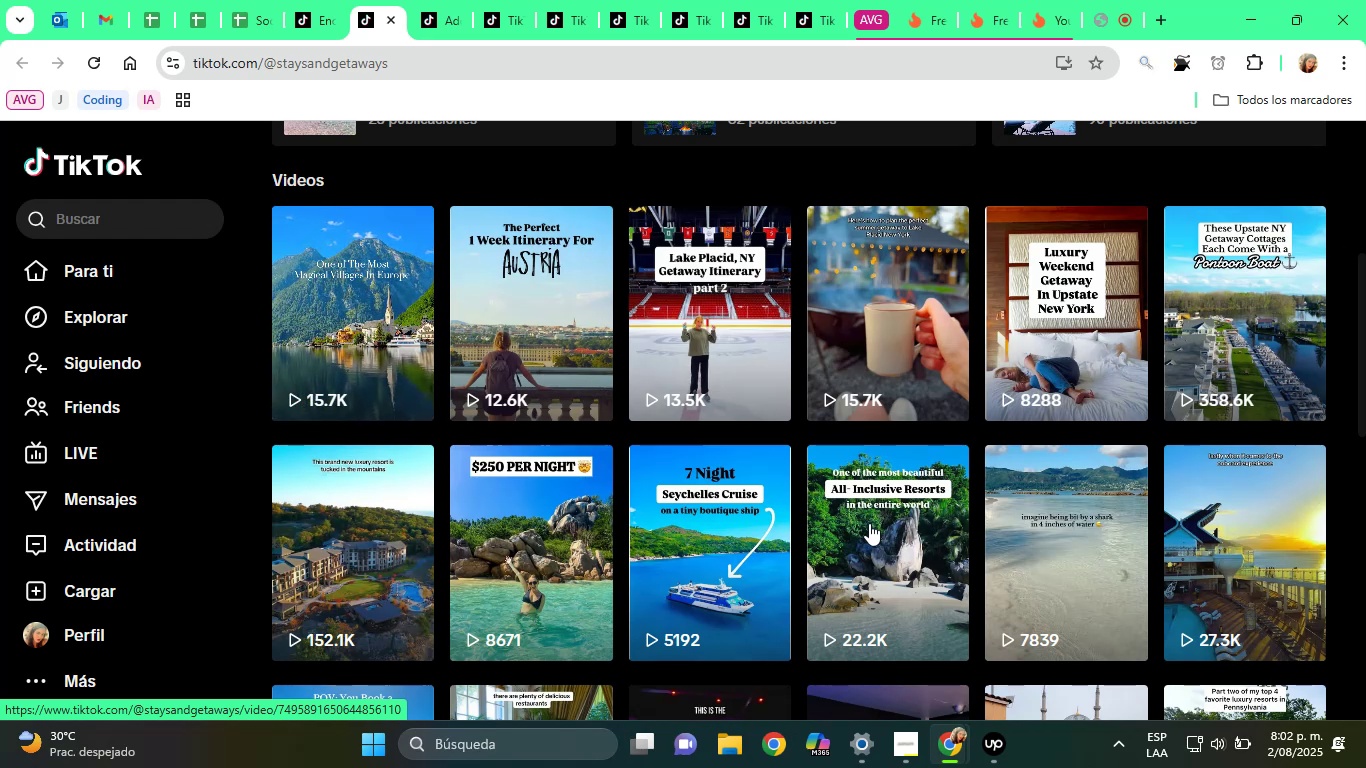 
scroll: coordinate [1005, 554], scroll_direction: up, amount: 11.0
 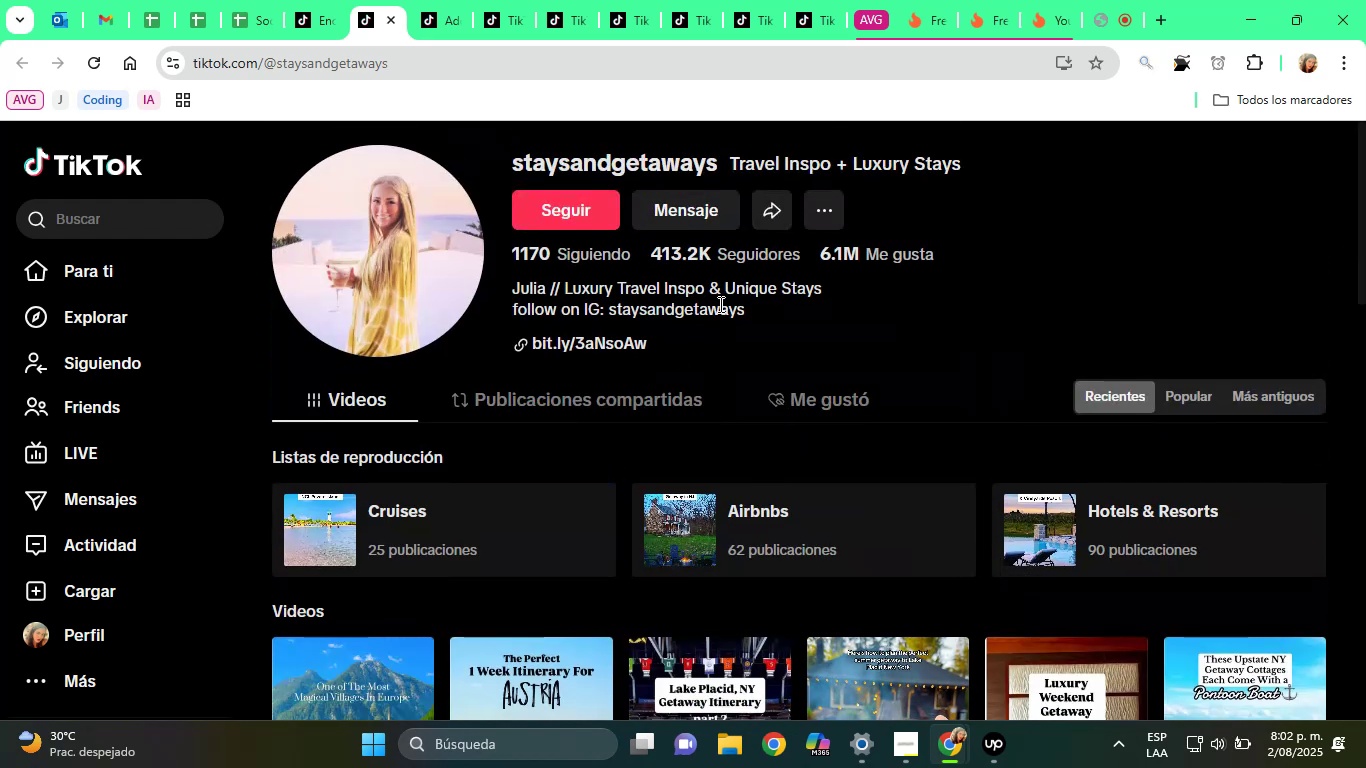 
double_click([731, 310])
 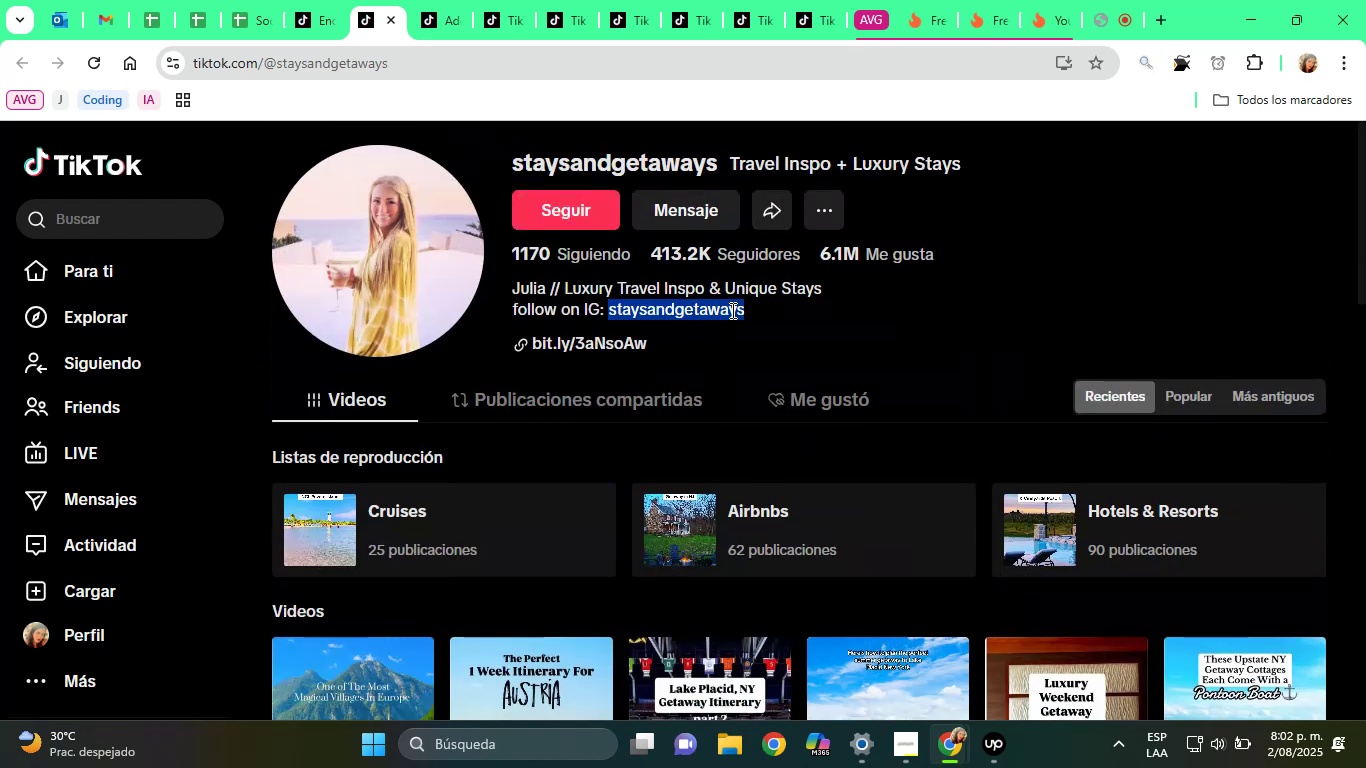 
right_click([731, 310])
 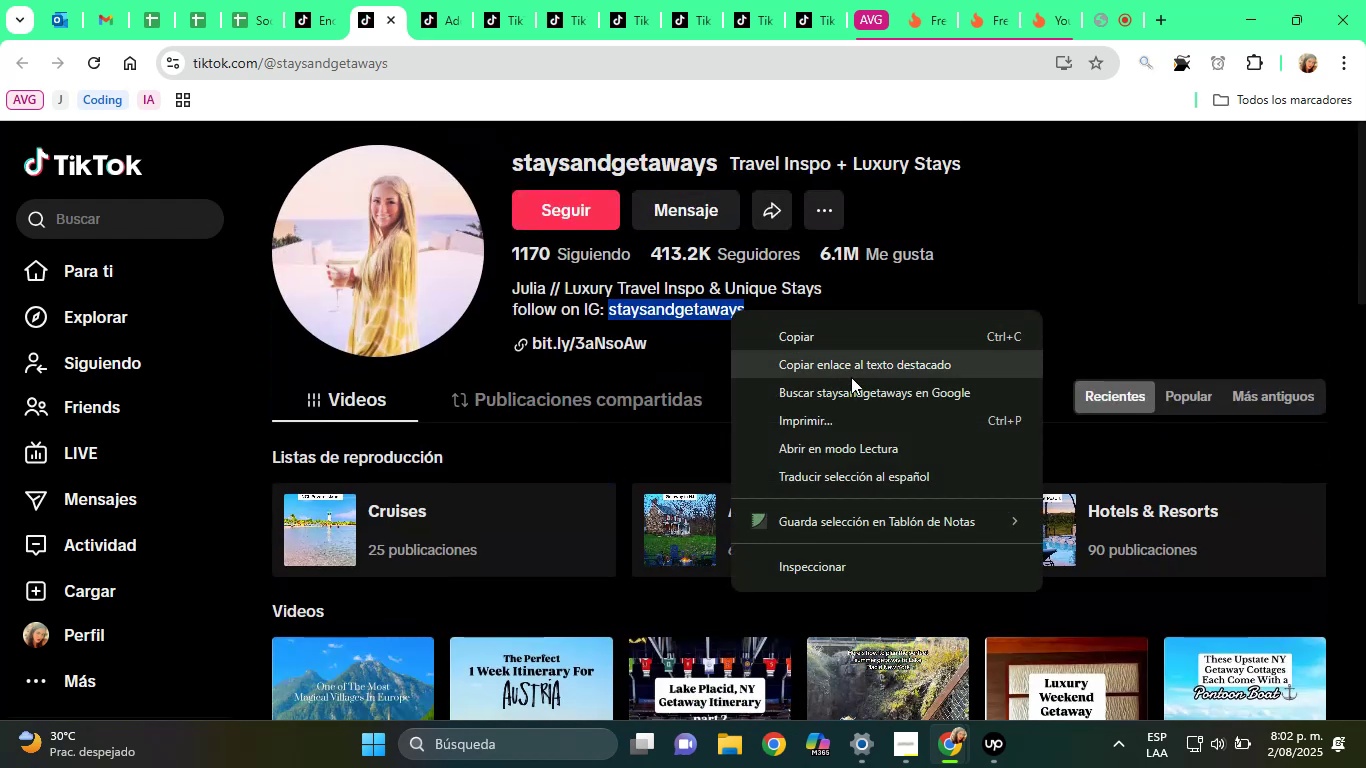 
left_click([862, 389])
 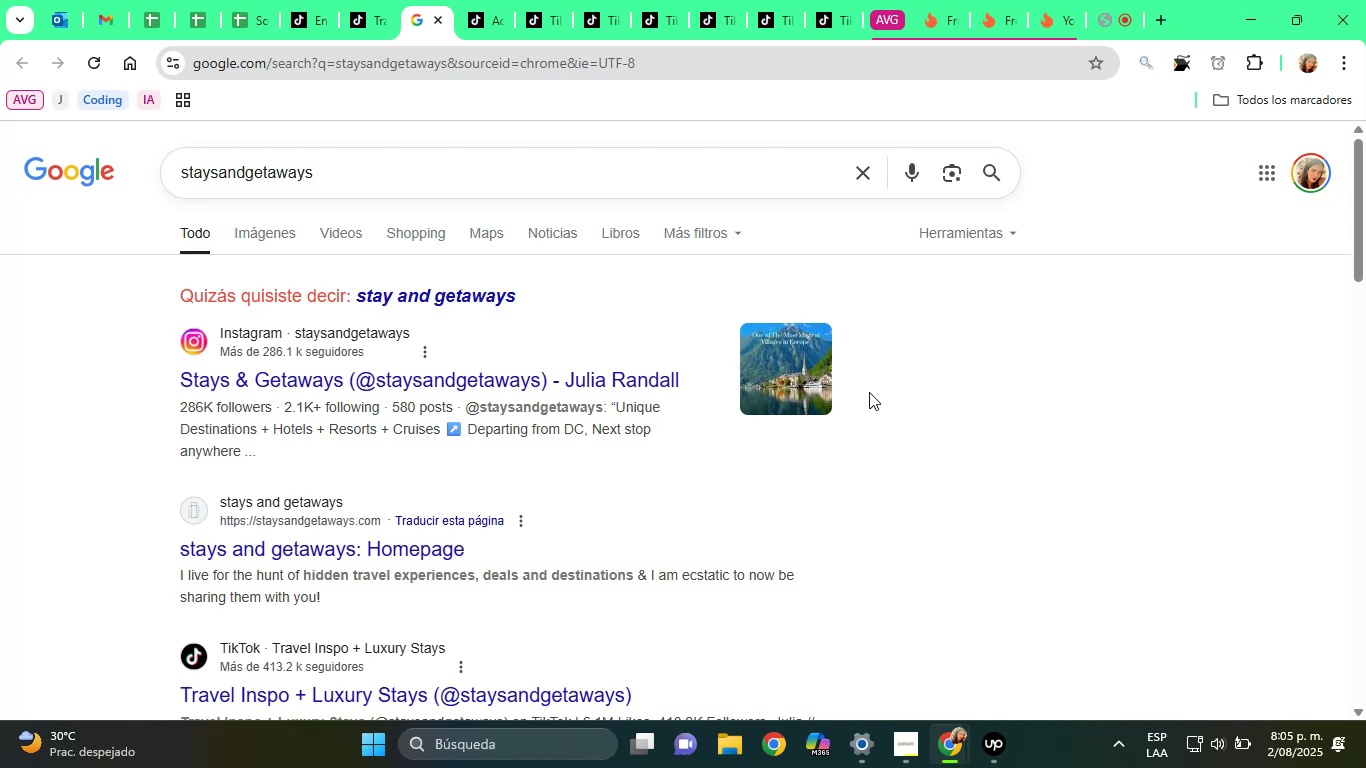 
wait(142.14)
 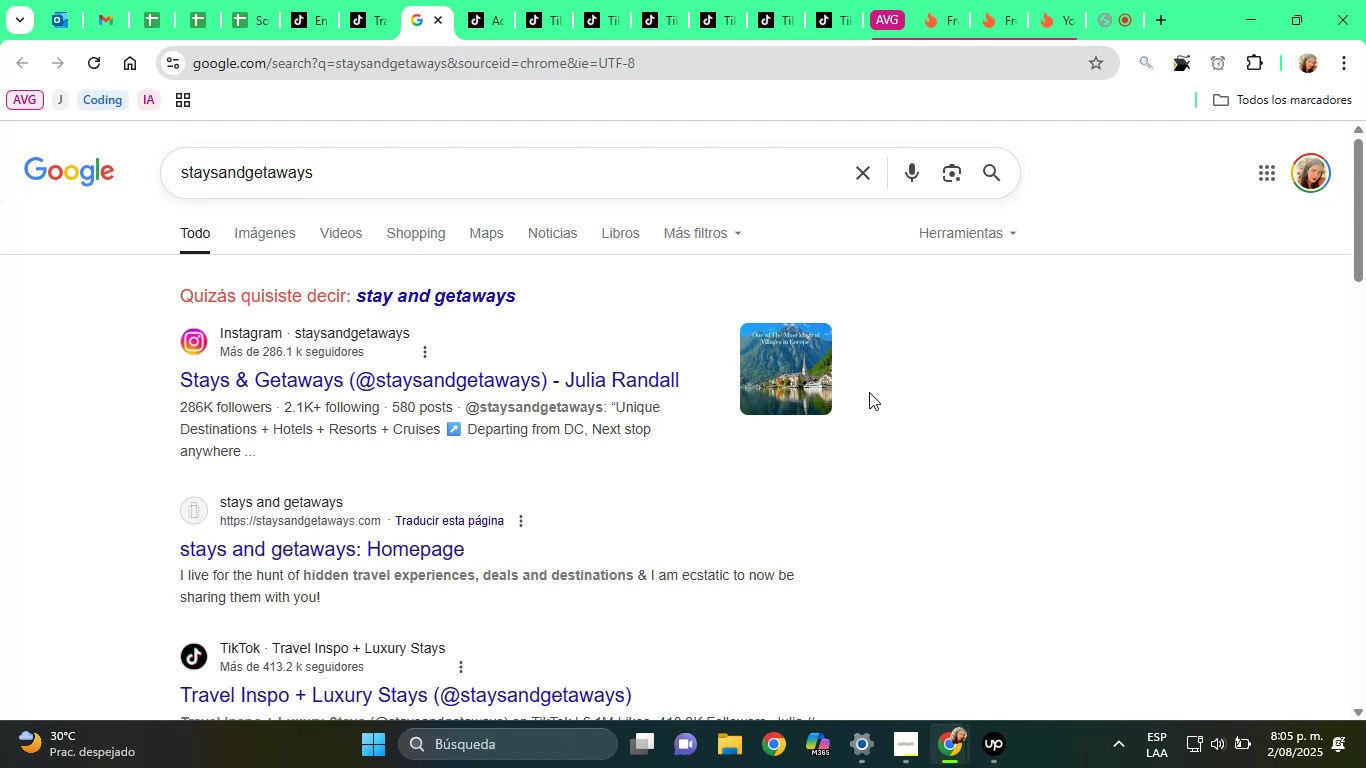 
left_click([318, 378])
 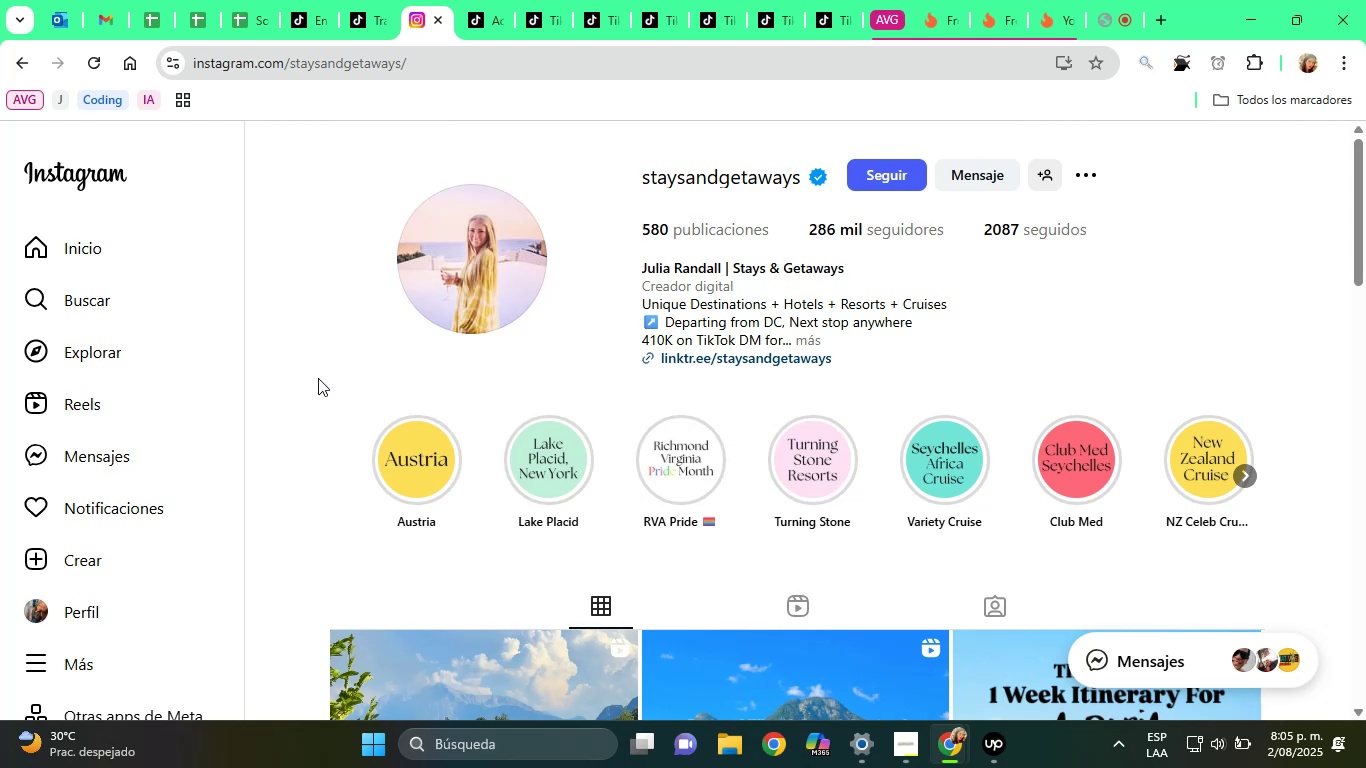 
wait(14.95)
 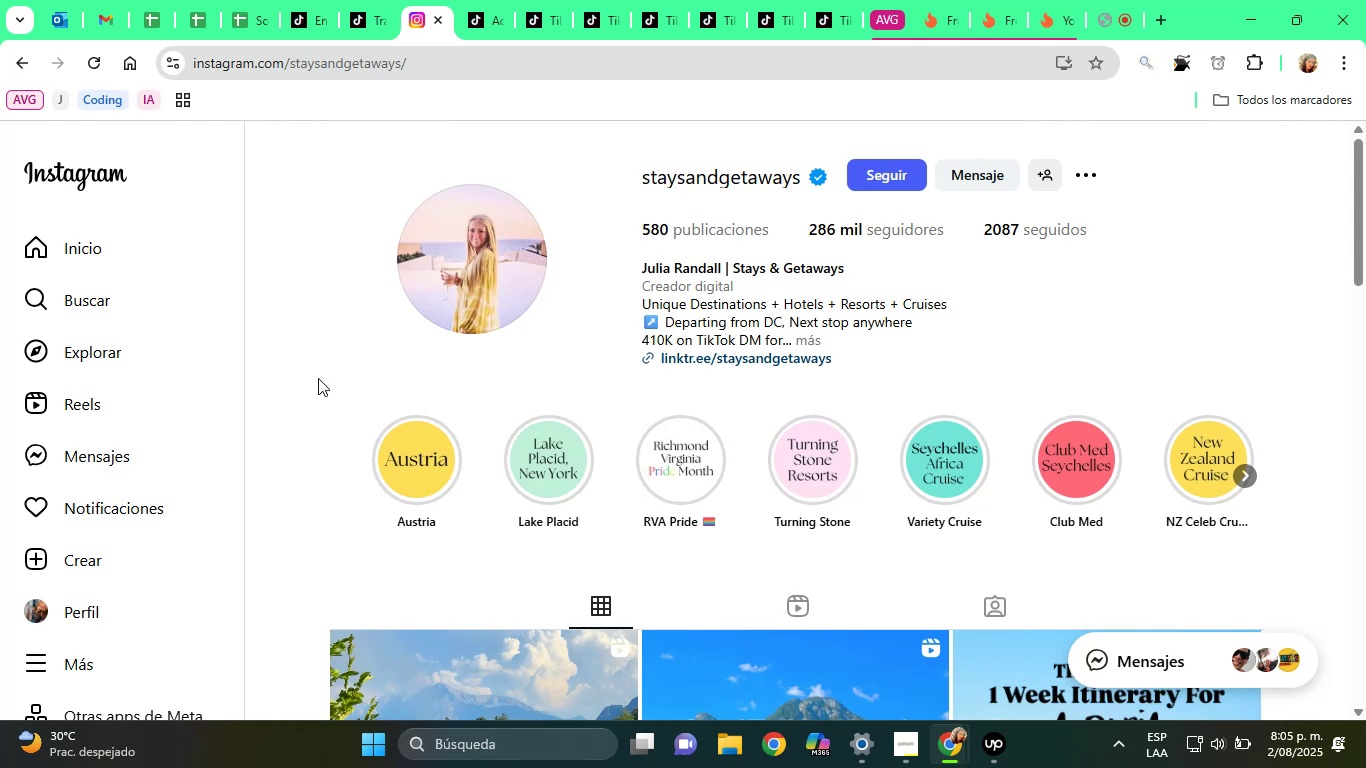 
right_click([689, 273])
 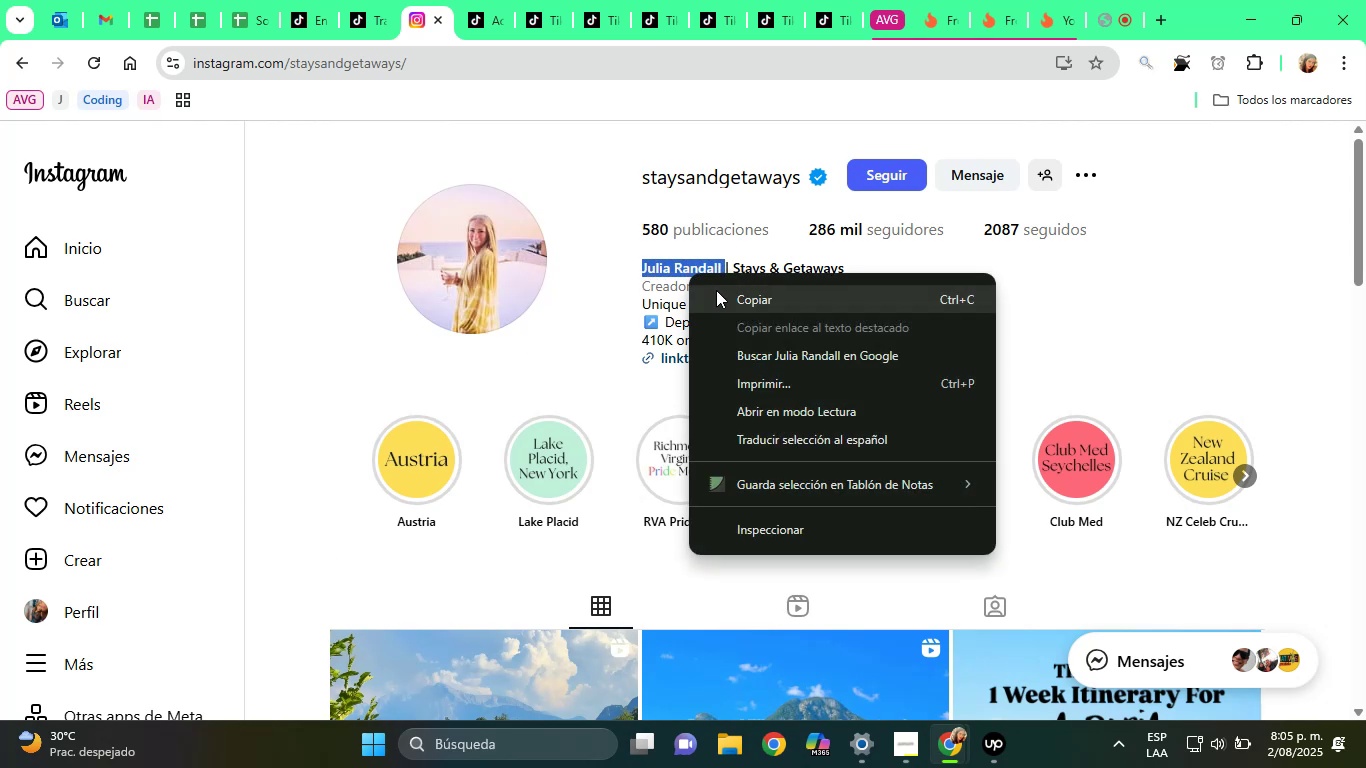 
left_click([725, 294])
 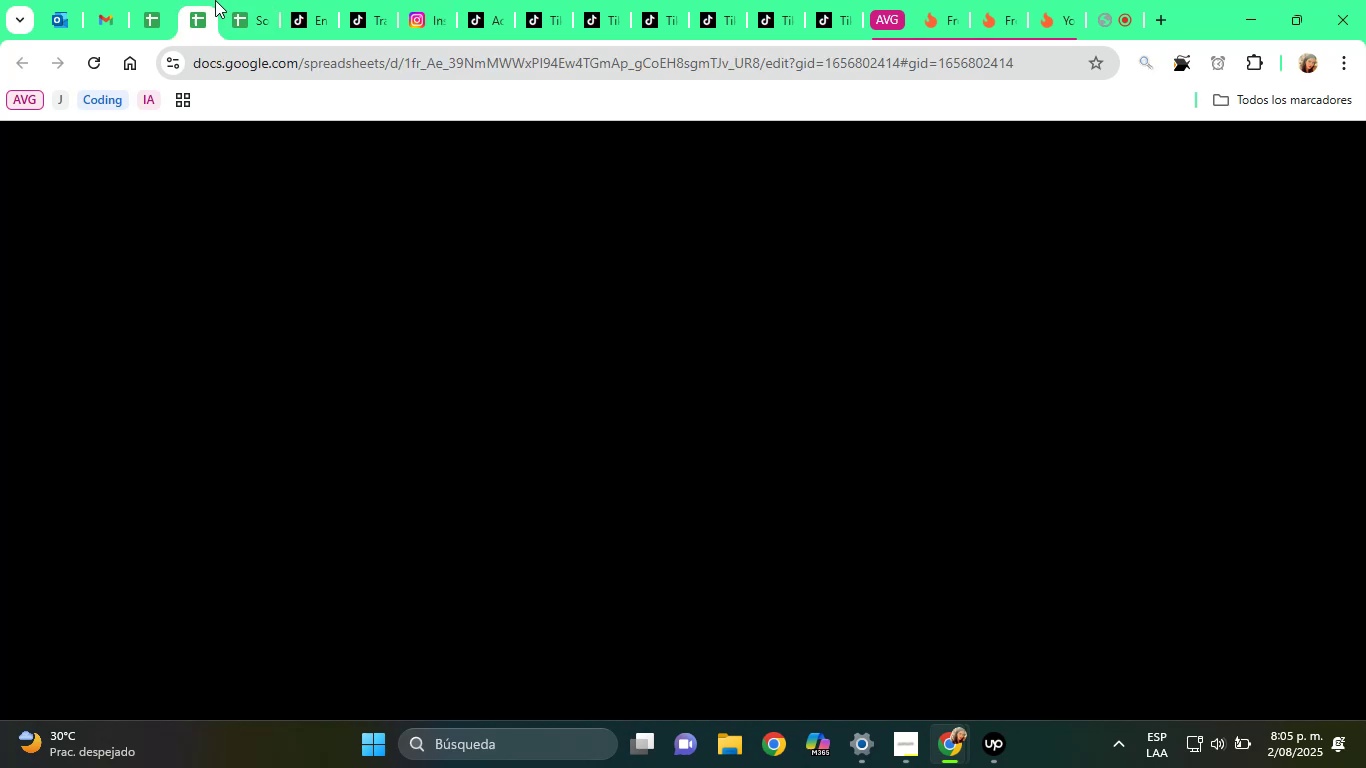 
double_click([242, 4])
 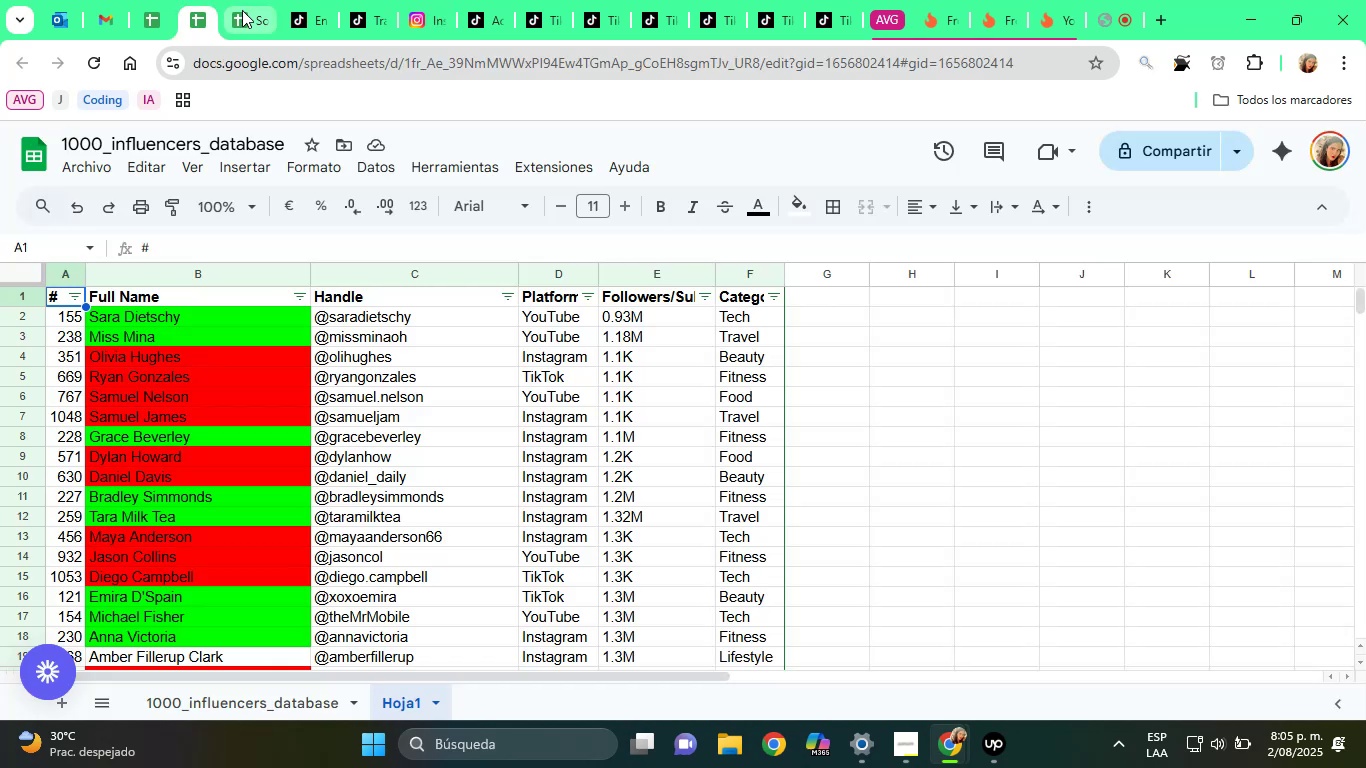 
scroll: coordinate [286, 541], scroll_direction: down, amount: 1.0
 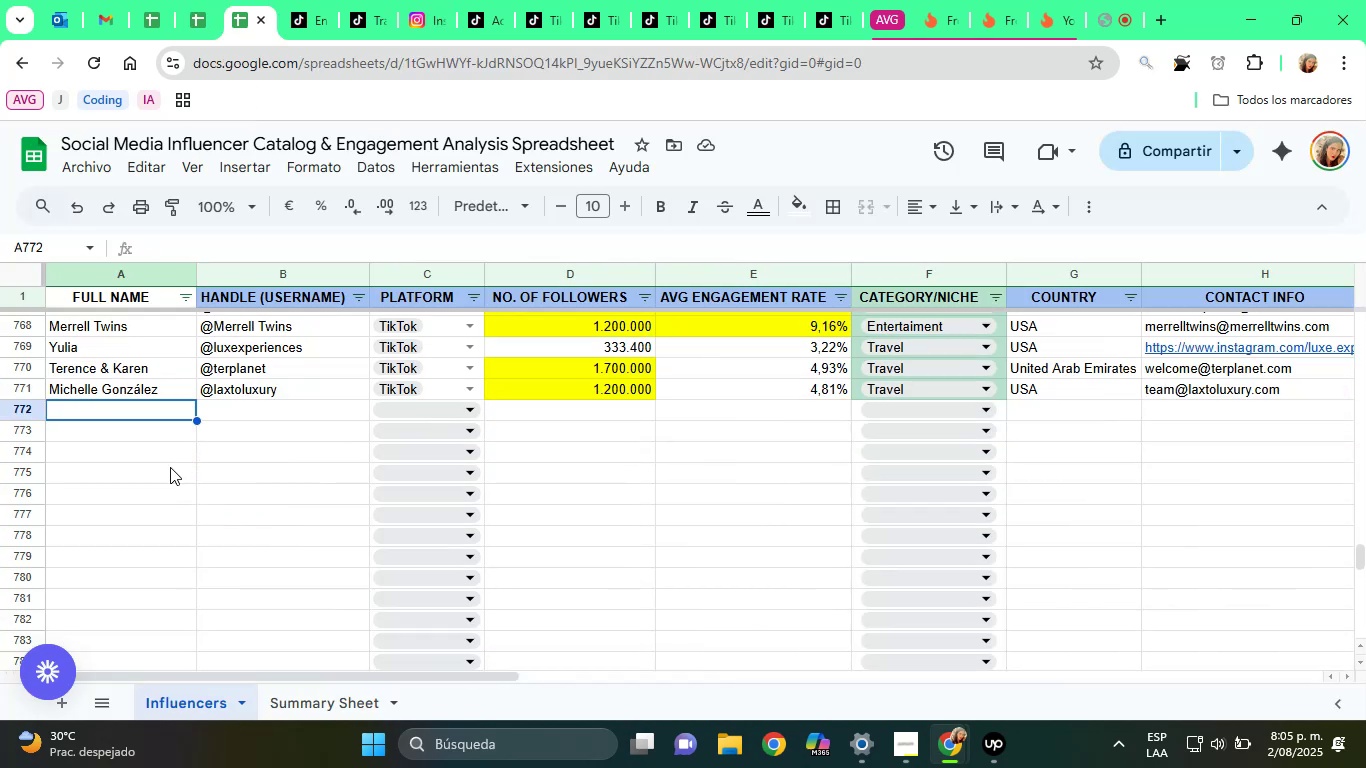 
key(Control+ControlLeft)
 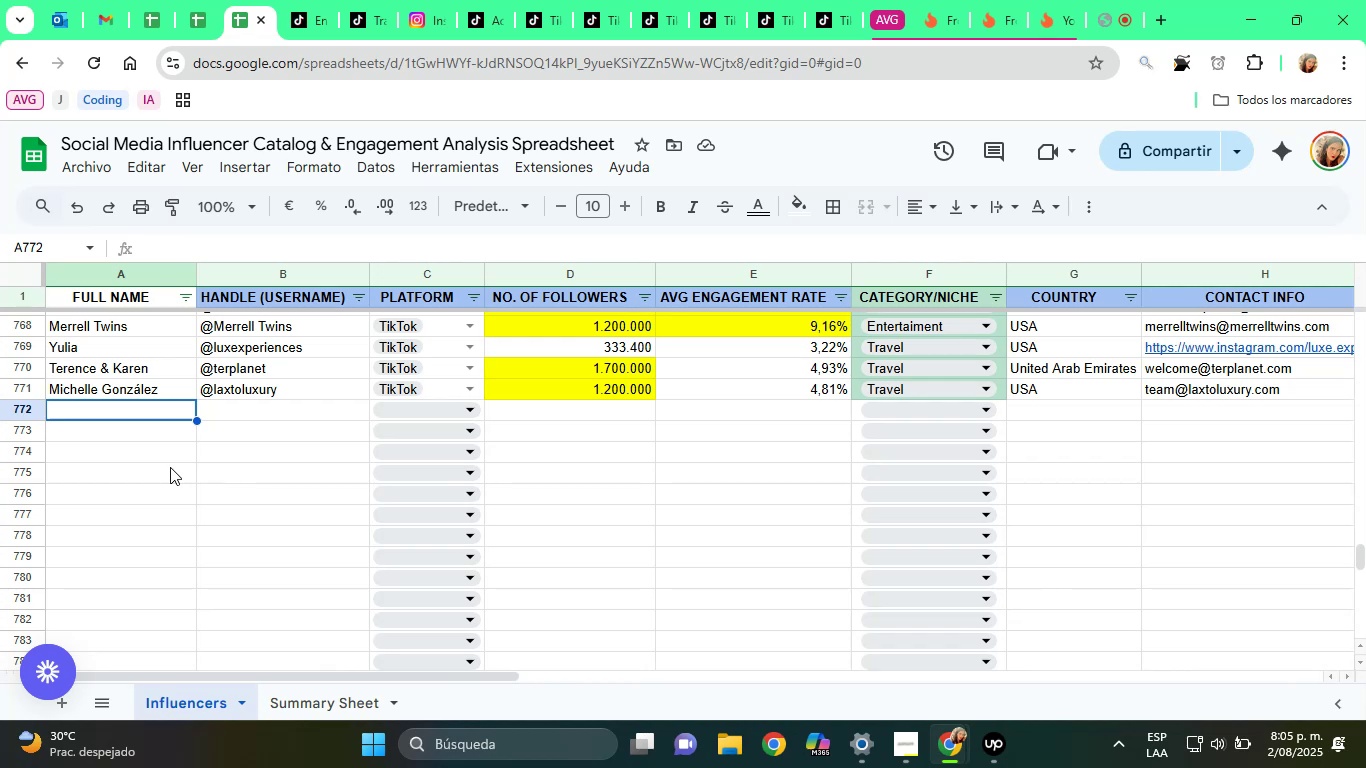 
key(Control+V)
 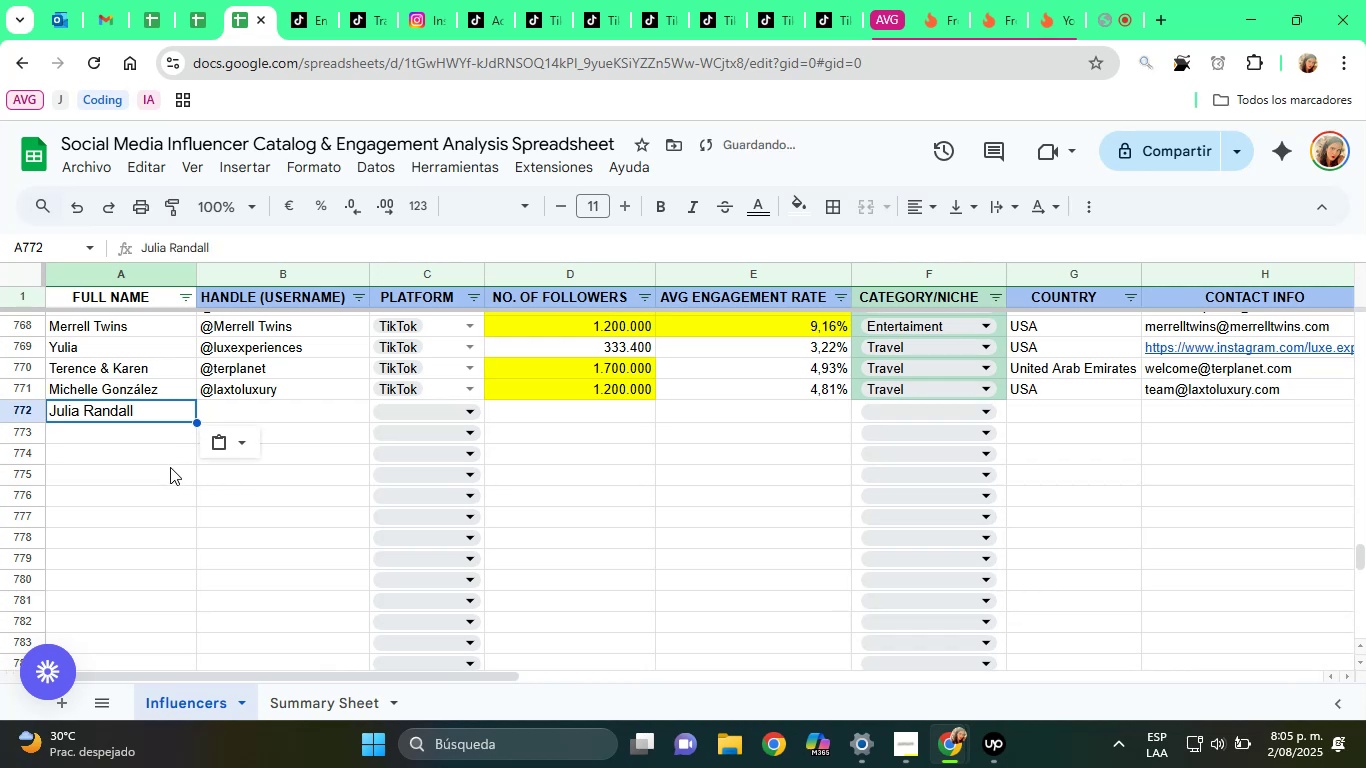 
left_click([209, 448])
 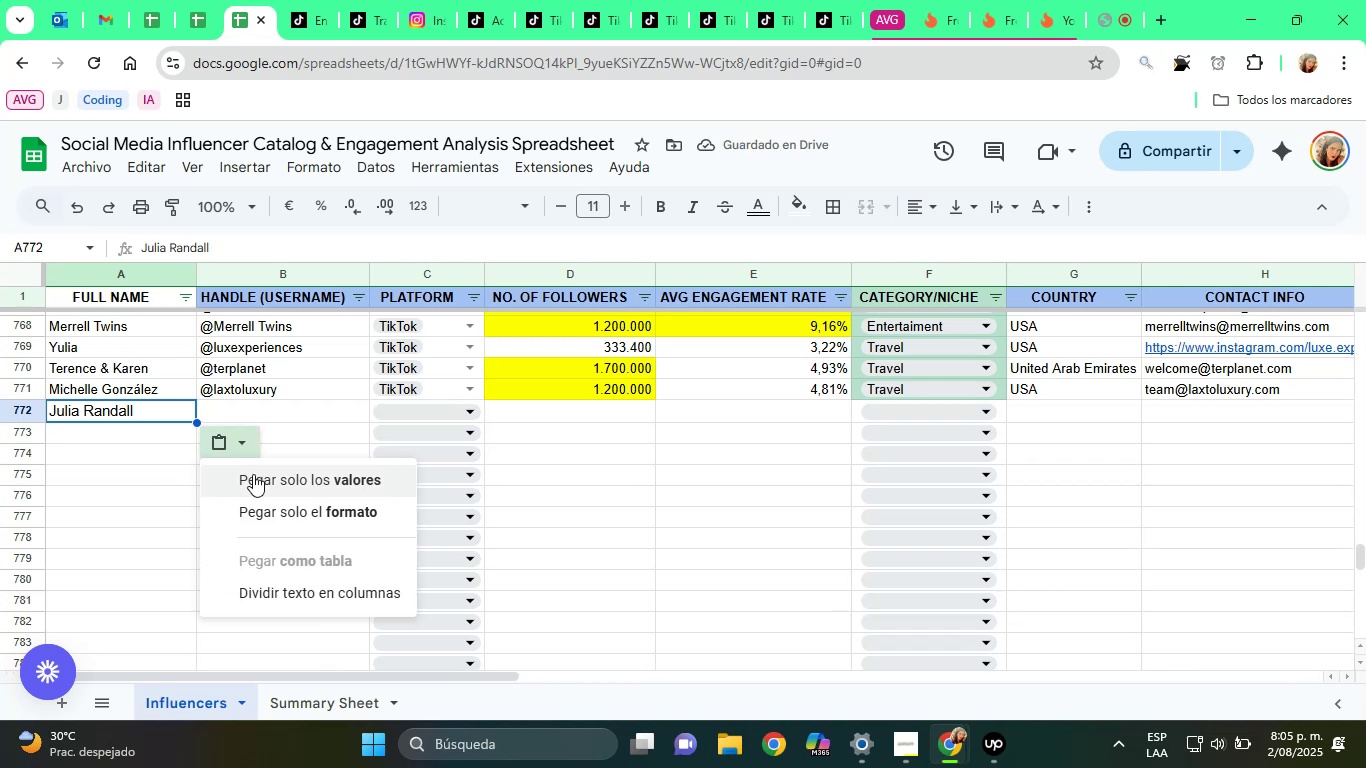 
left_click([259, 477])
 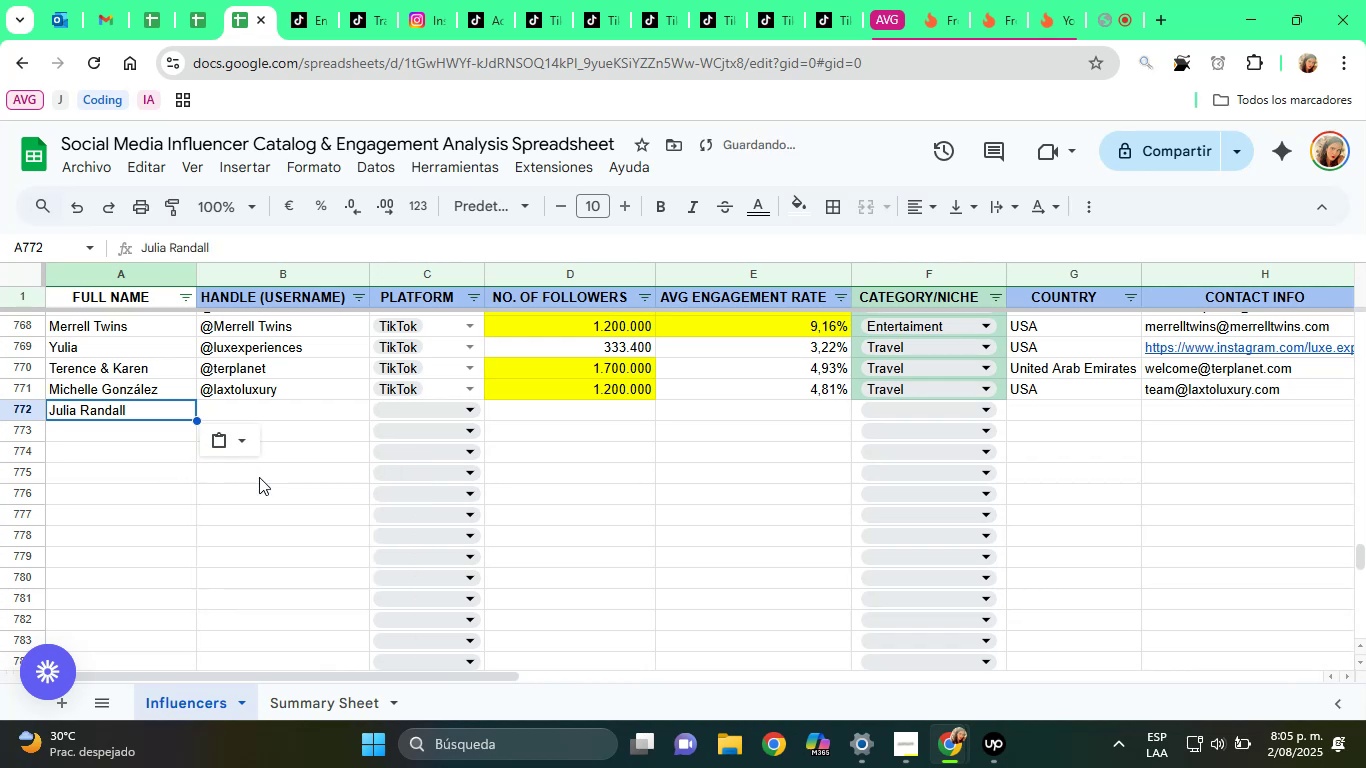 
key(ArrowRight)
 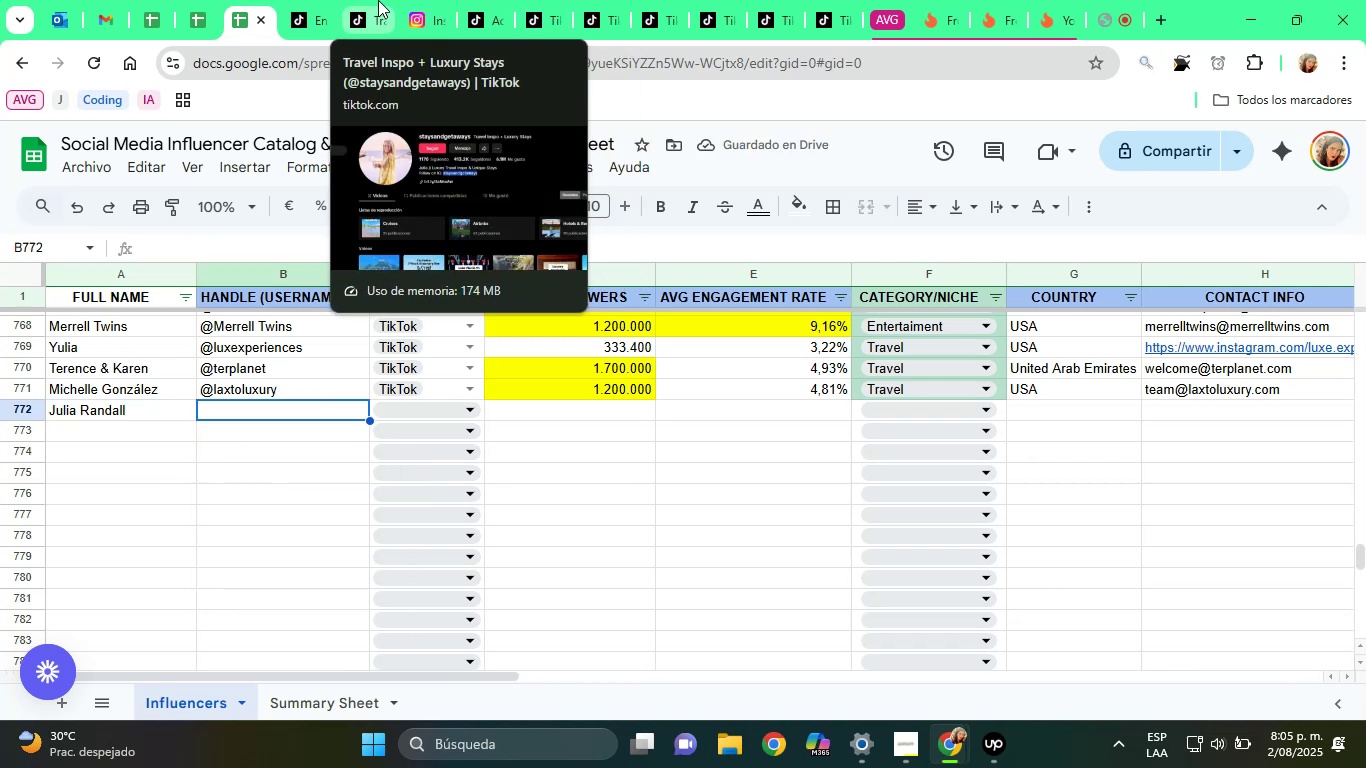 
left_click([418, 1])
 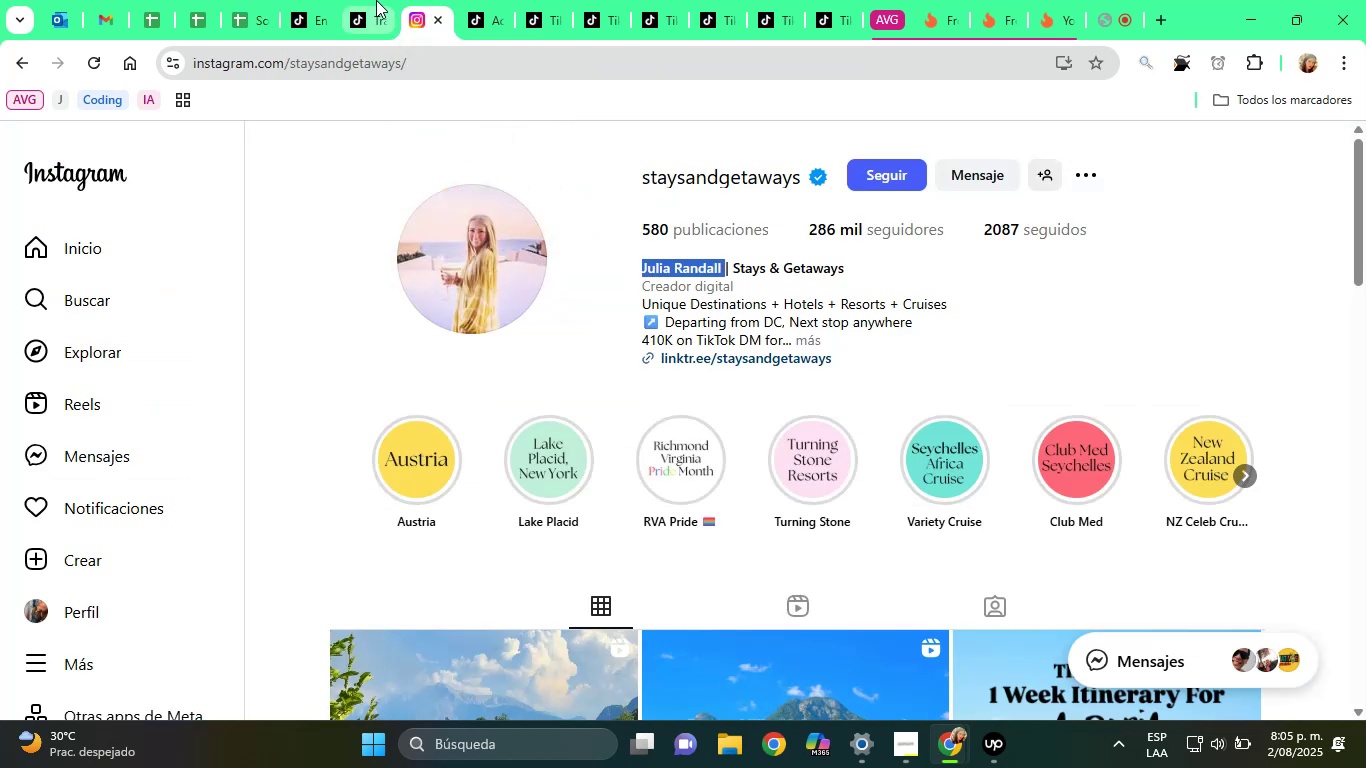 
left_click([376, 0])
 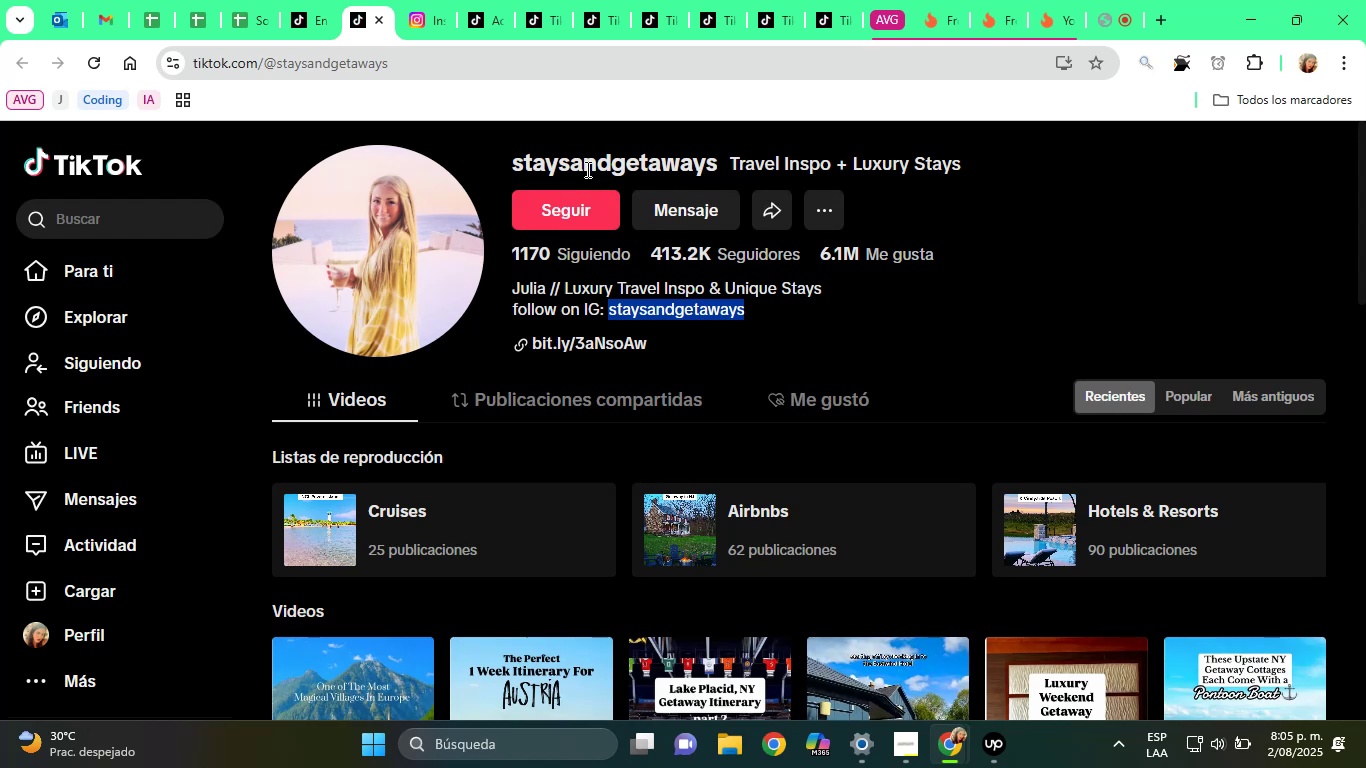 
double_click([583, 164])
 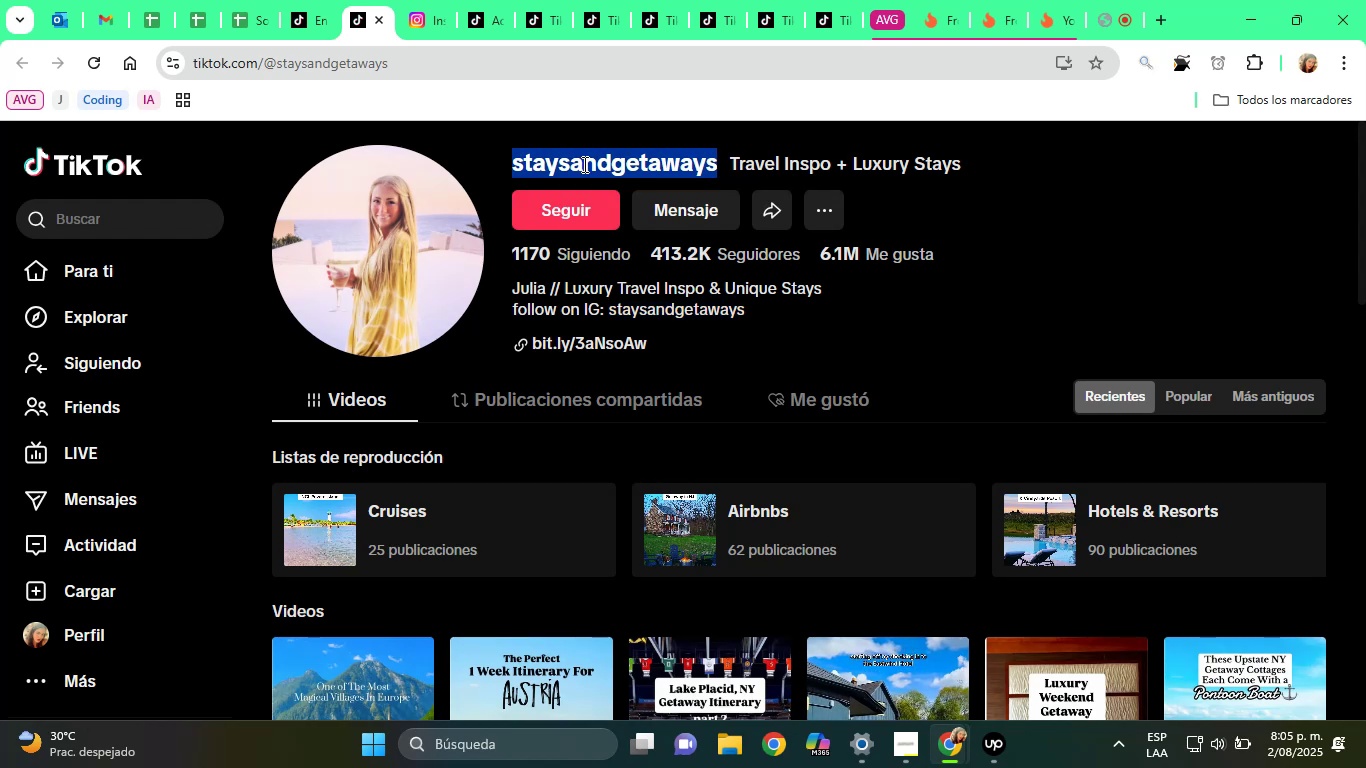 
triple_click([583, 164])
 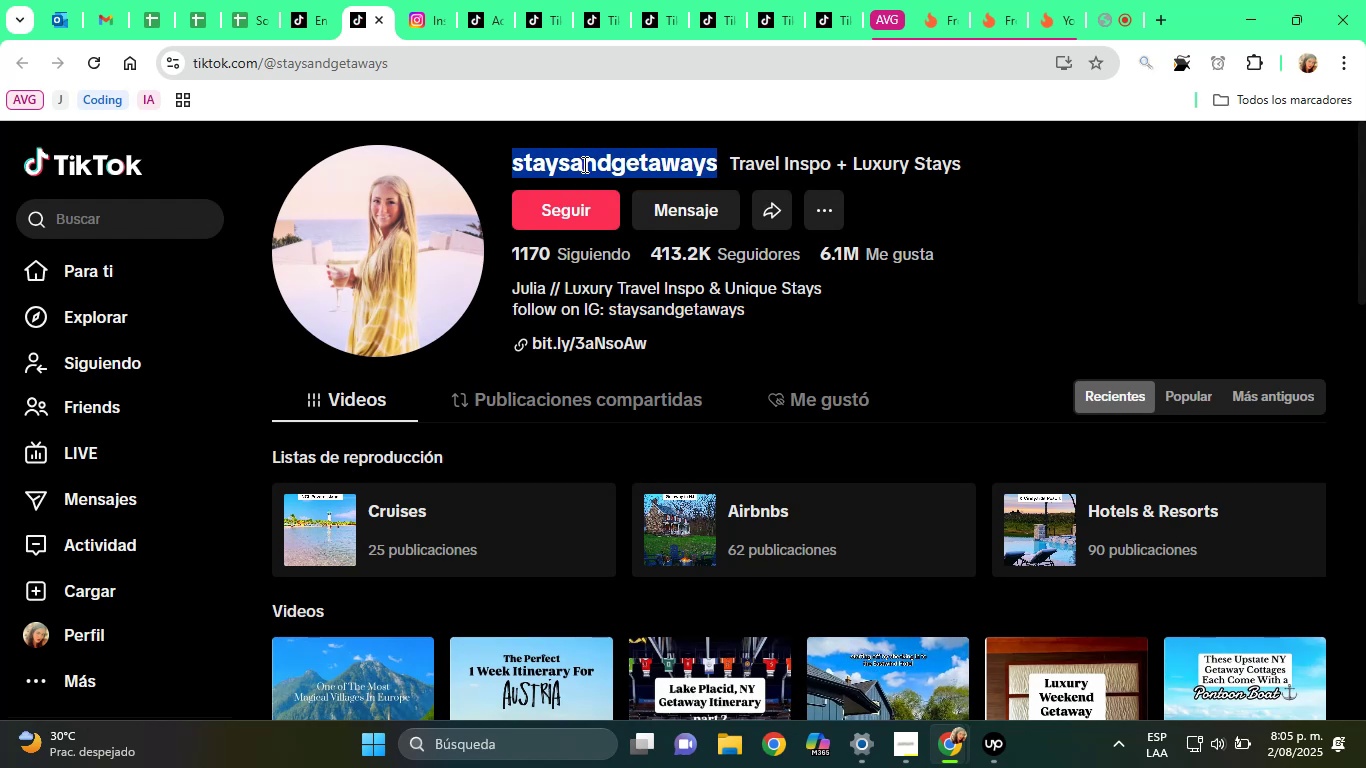 
right_click([583, 164])
 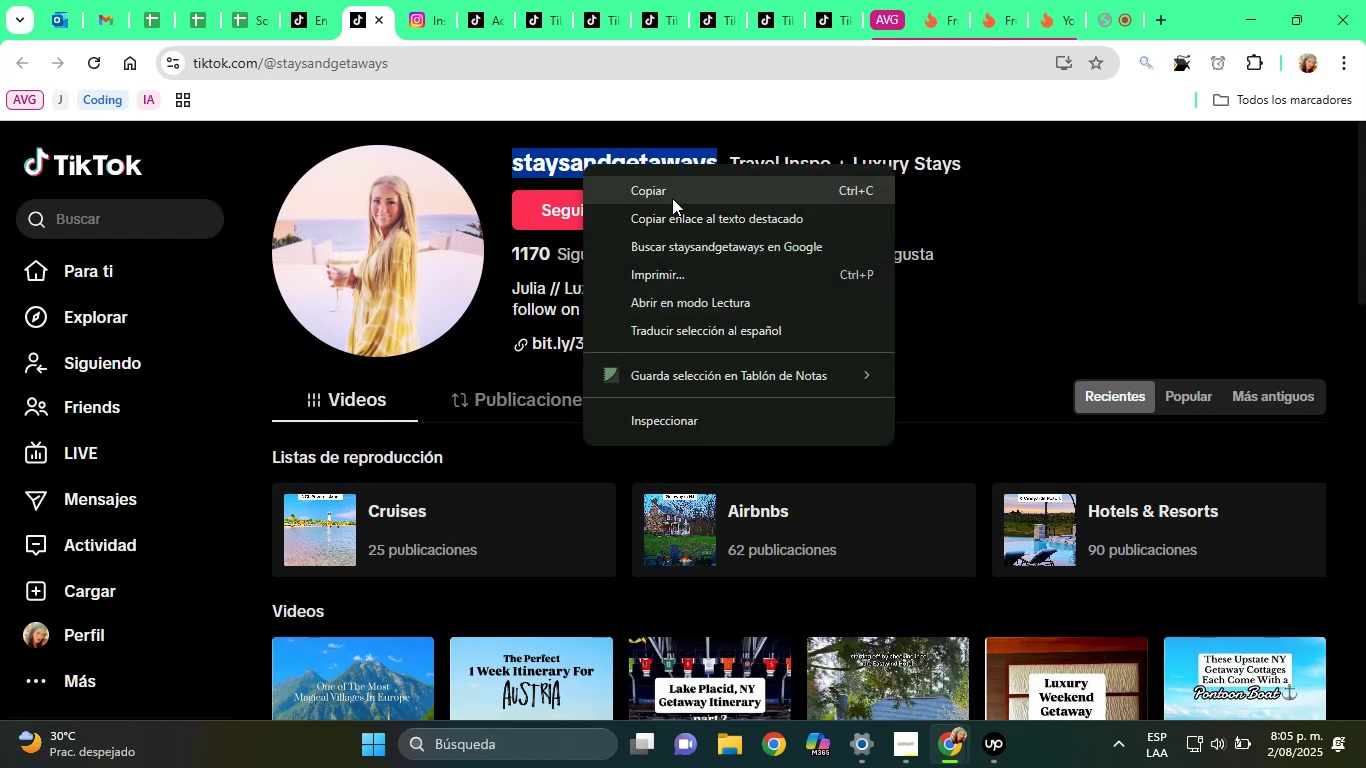 
left_click([672, 198])
 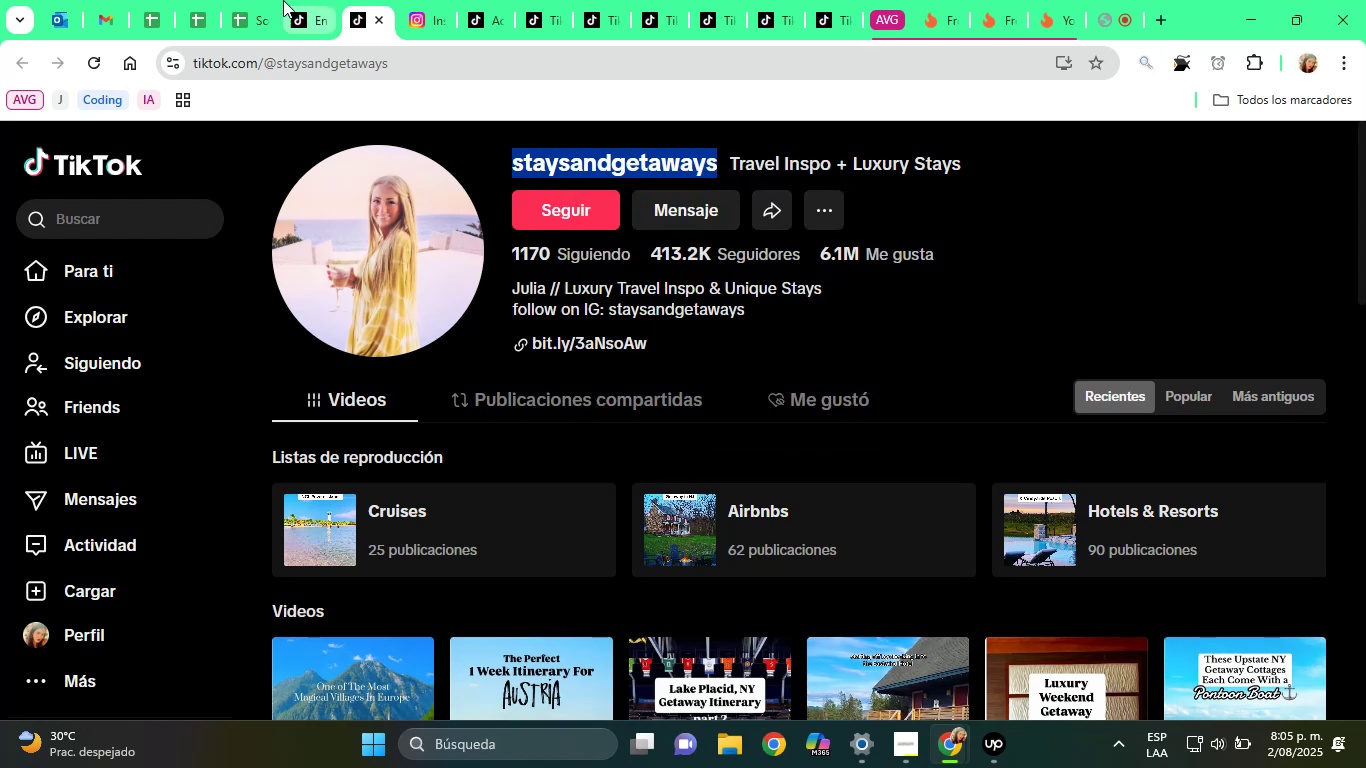 
left_click([258, 0])
 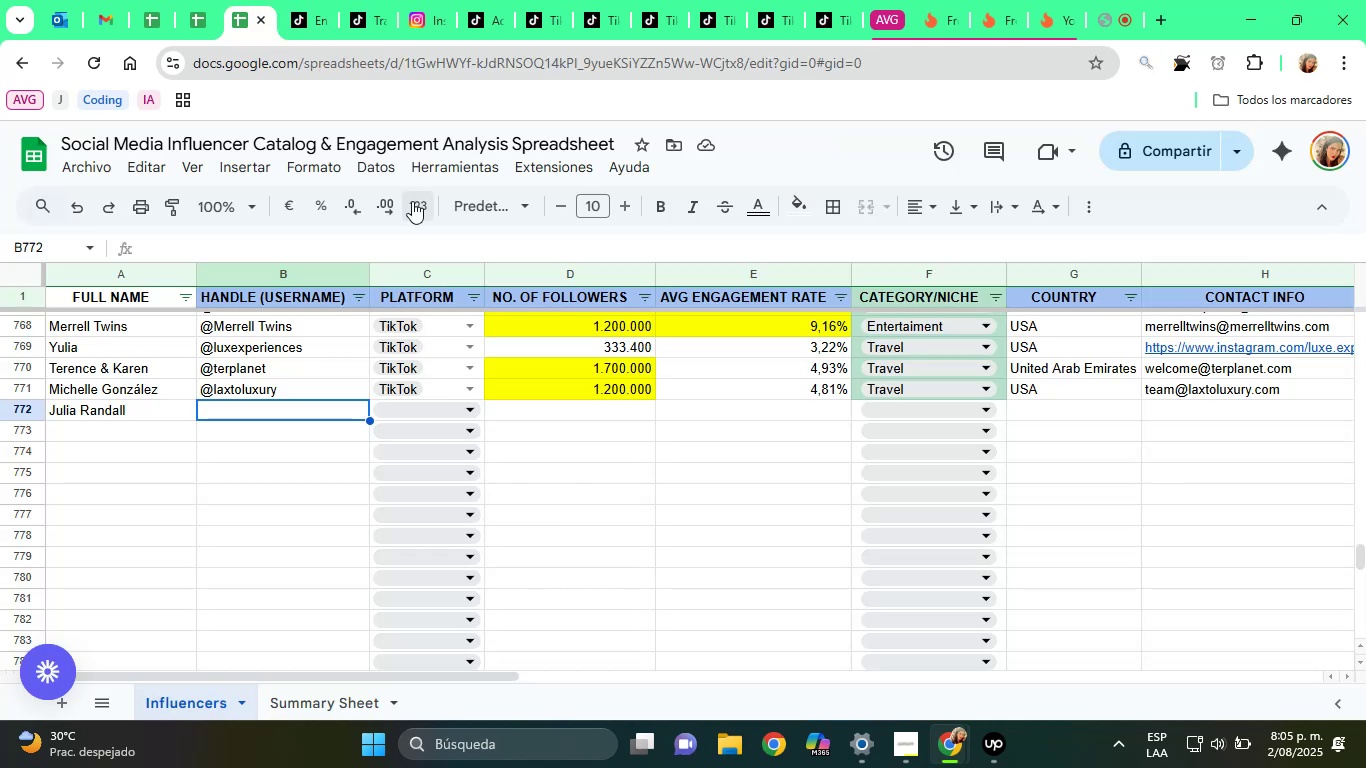 
key(Alt+Control+Q)
 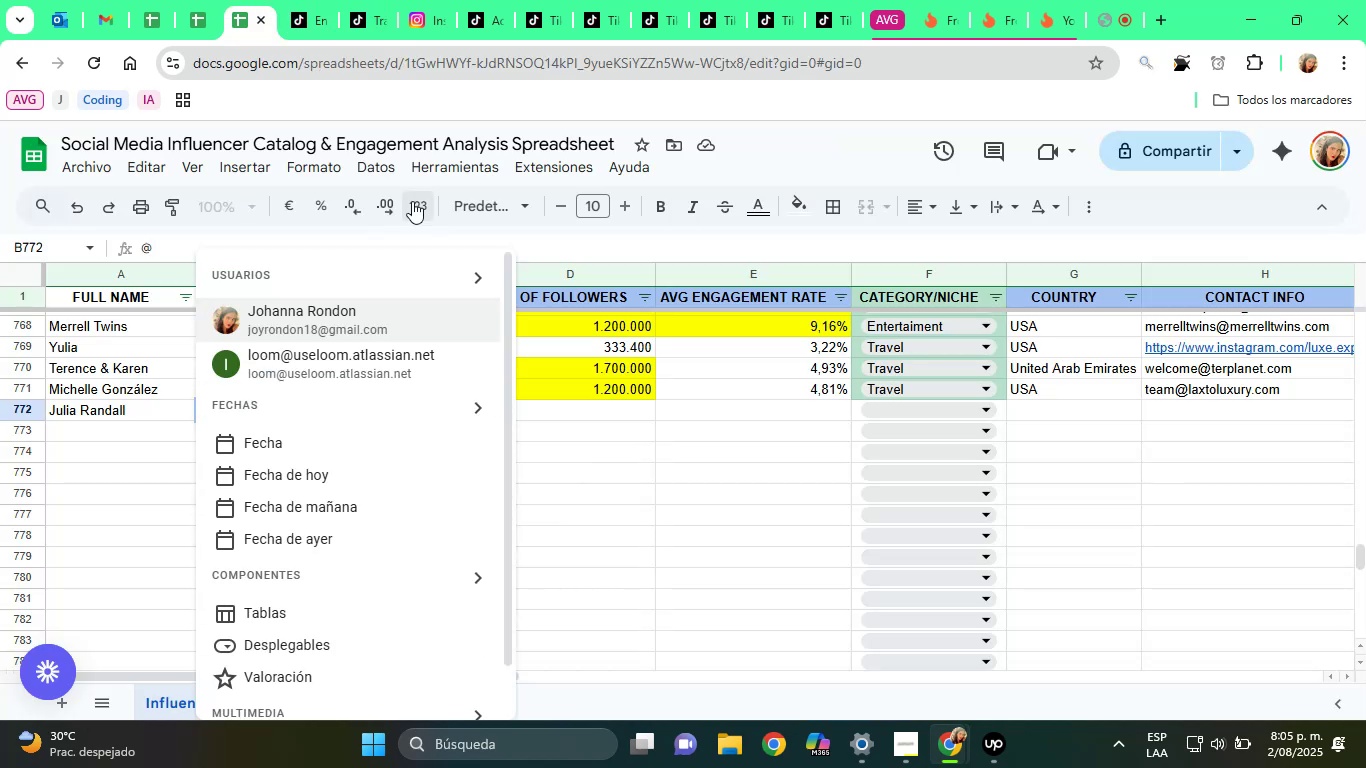 
key(Control+ControlLeft)
 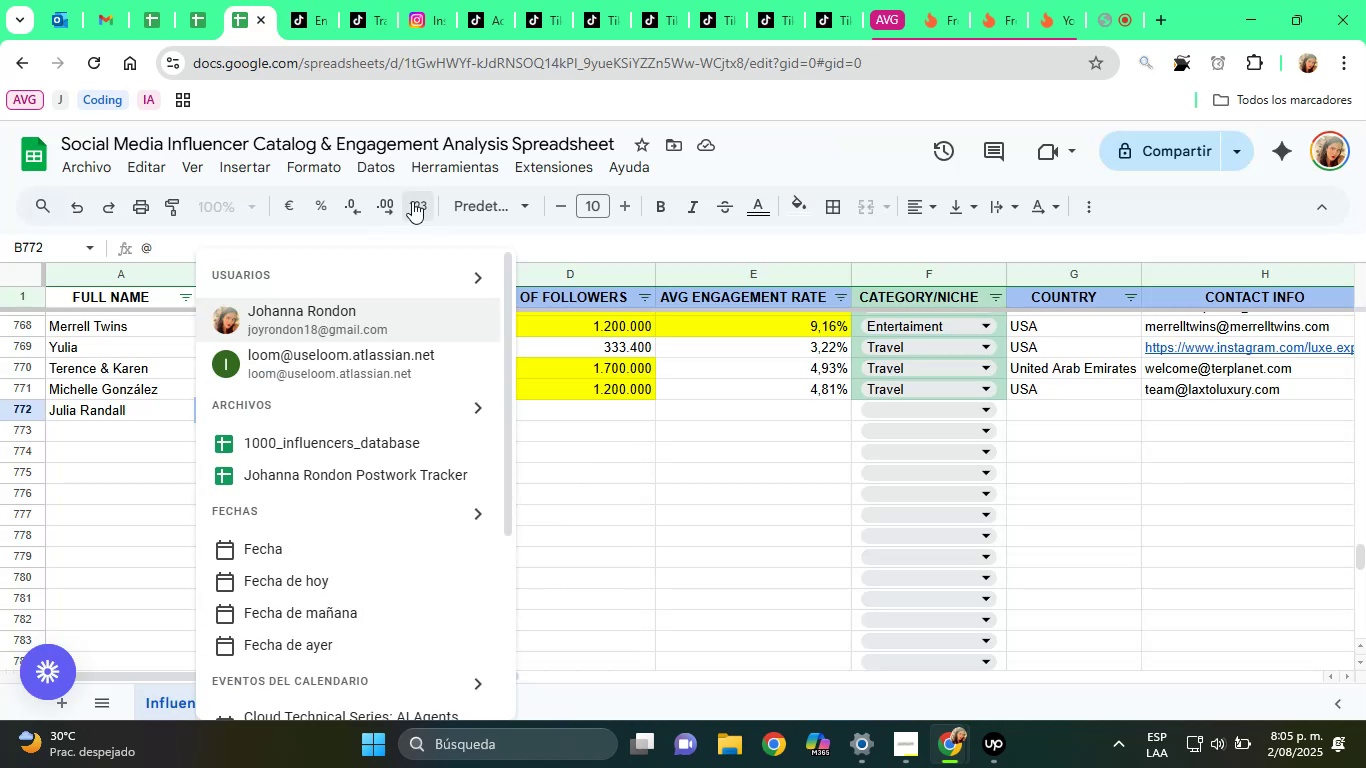 
key(Control+V)
 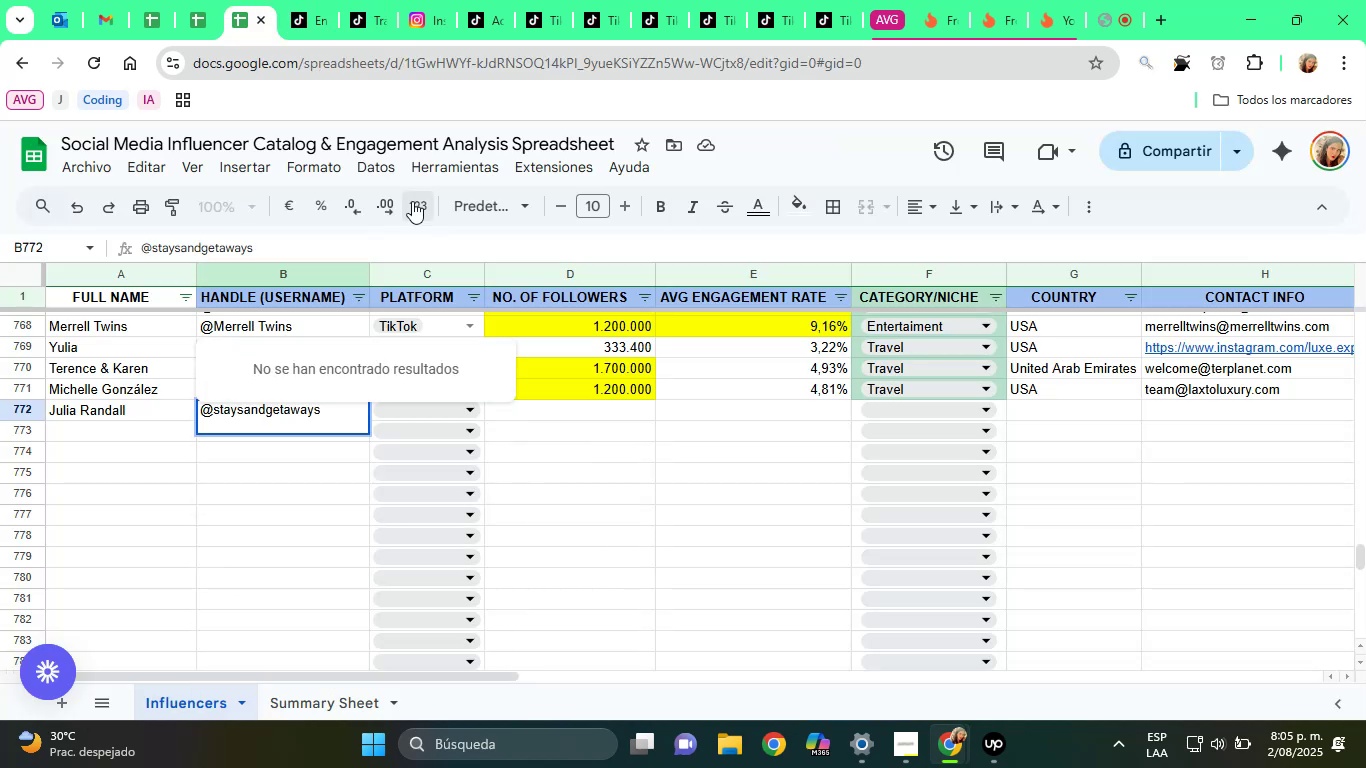 
key(Backspace)
 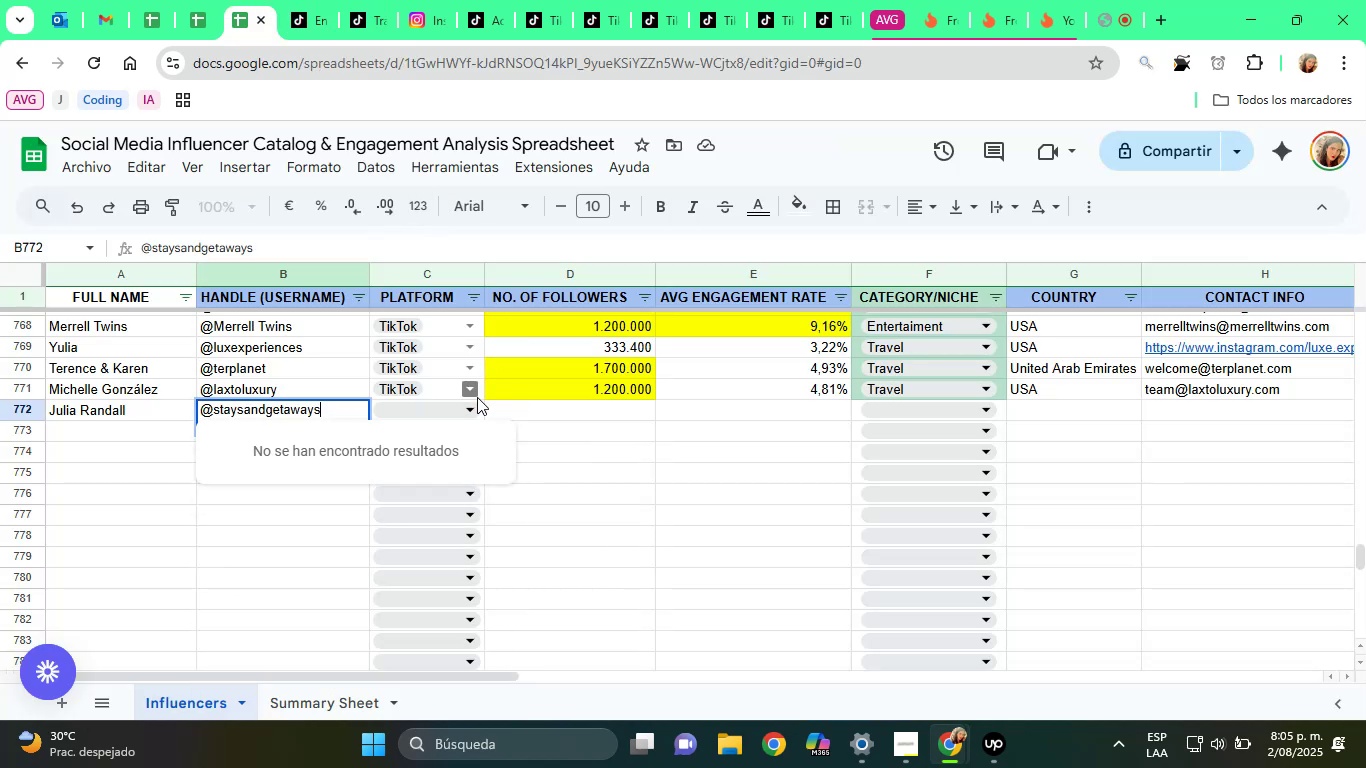 
left_click([450, 410])
 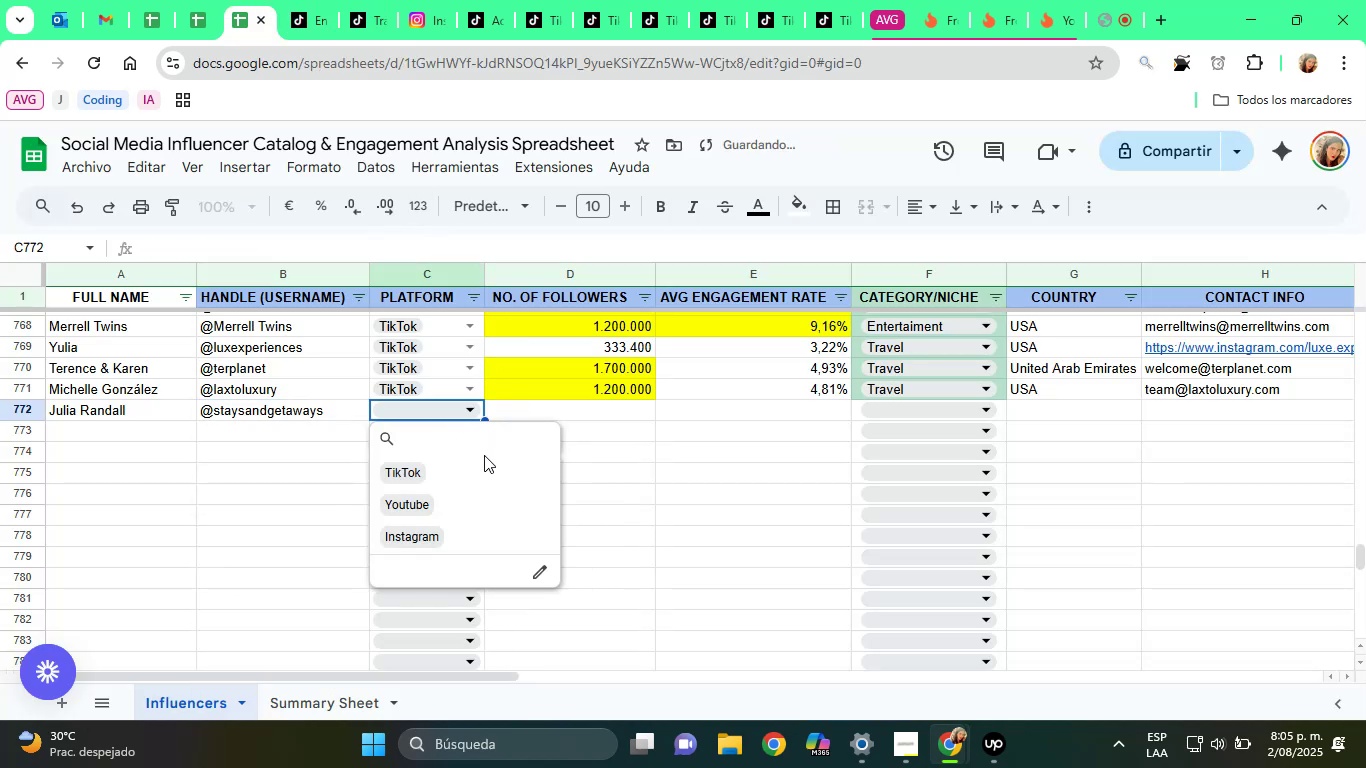 
left_click([461, 474])
 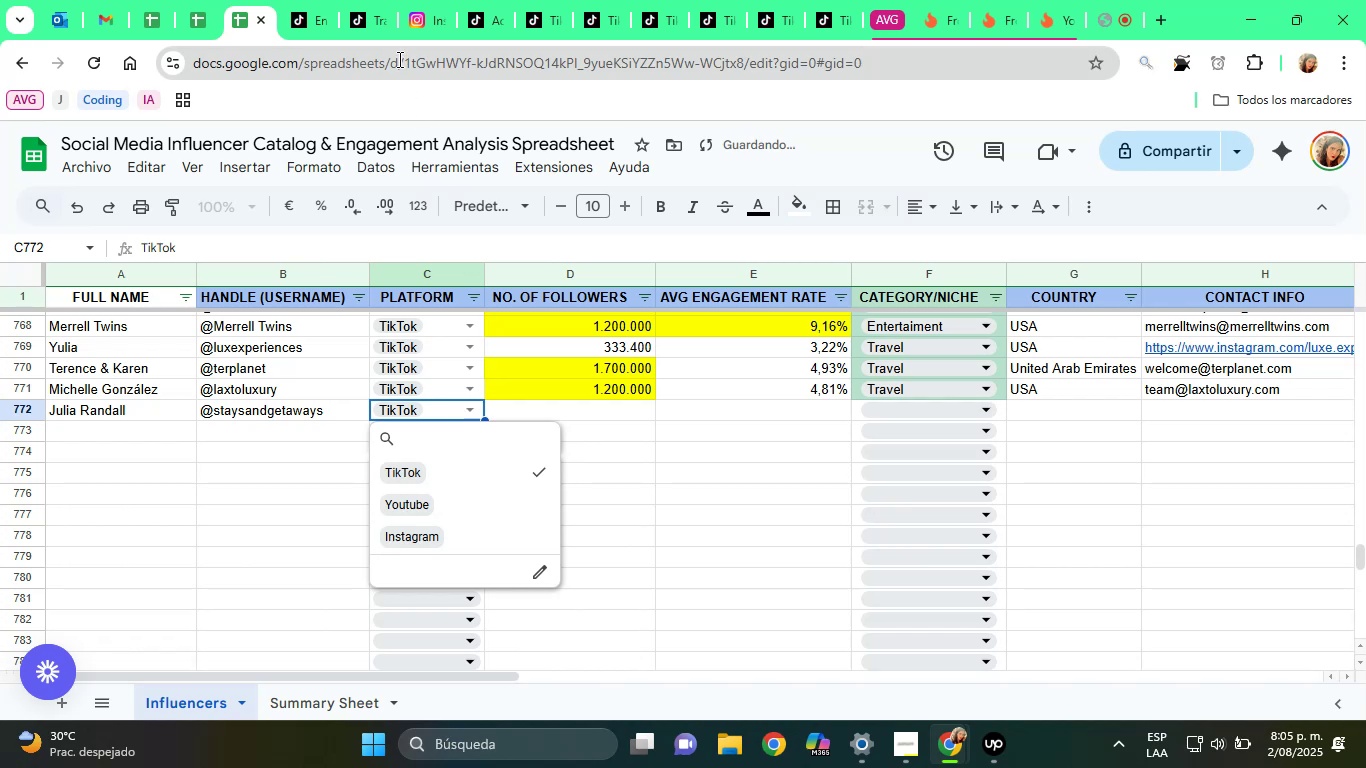 
left_click([375, 0])
 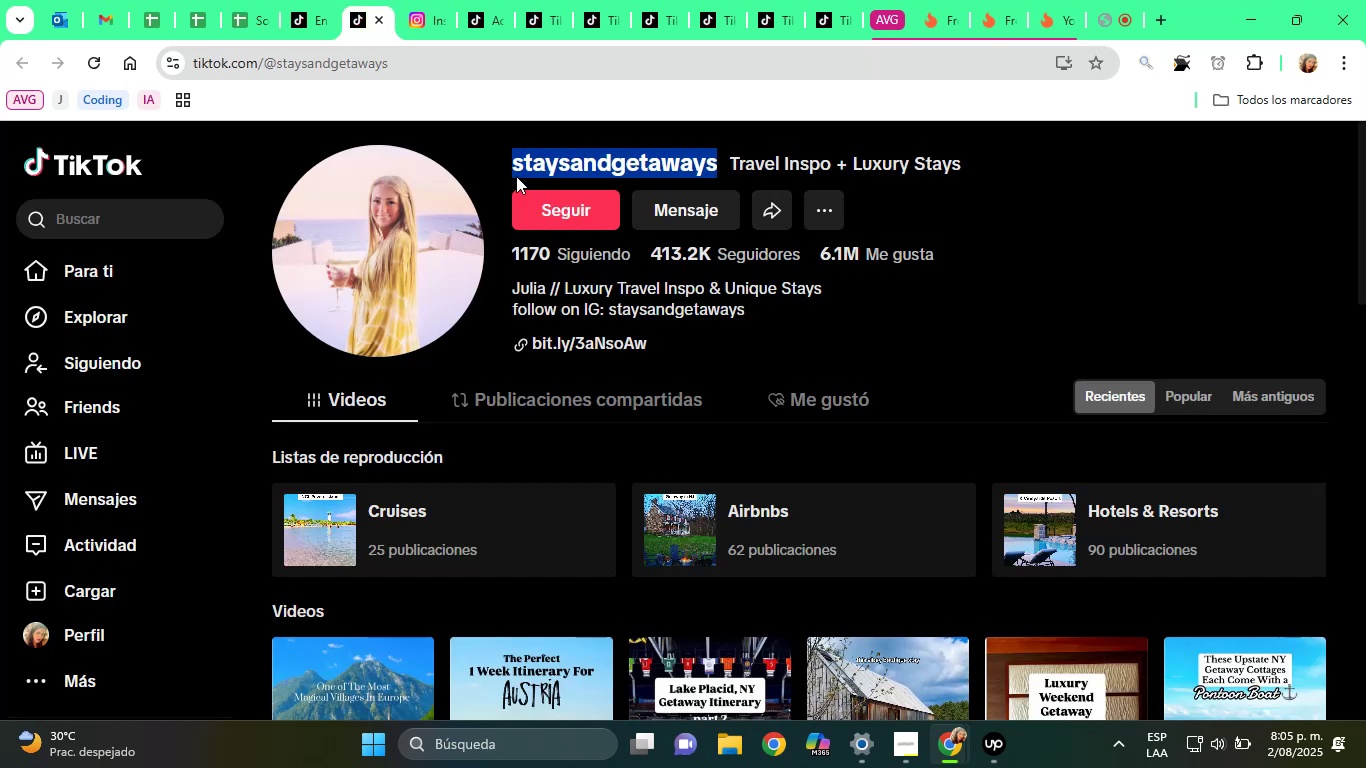 
right_click([528, 165])
 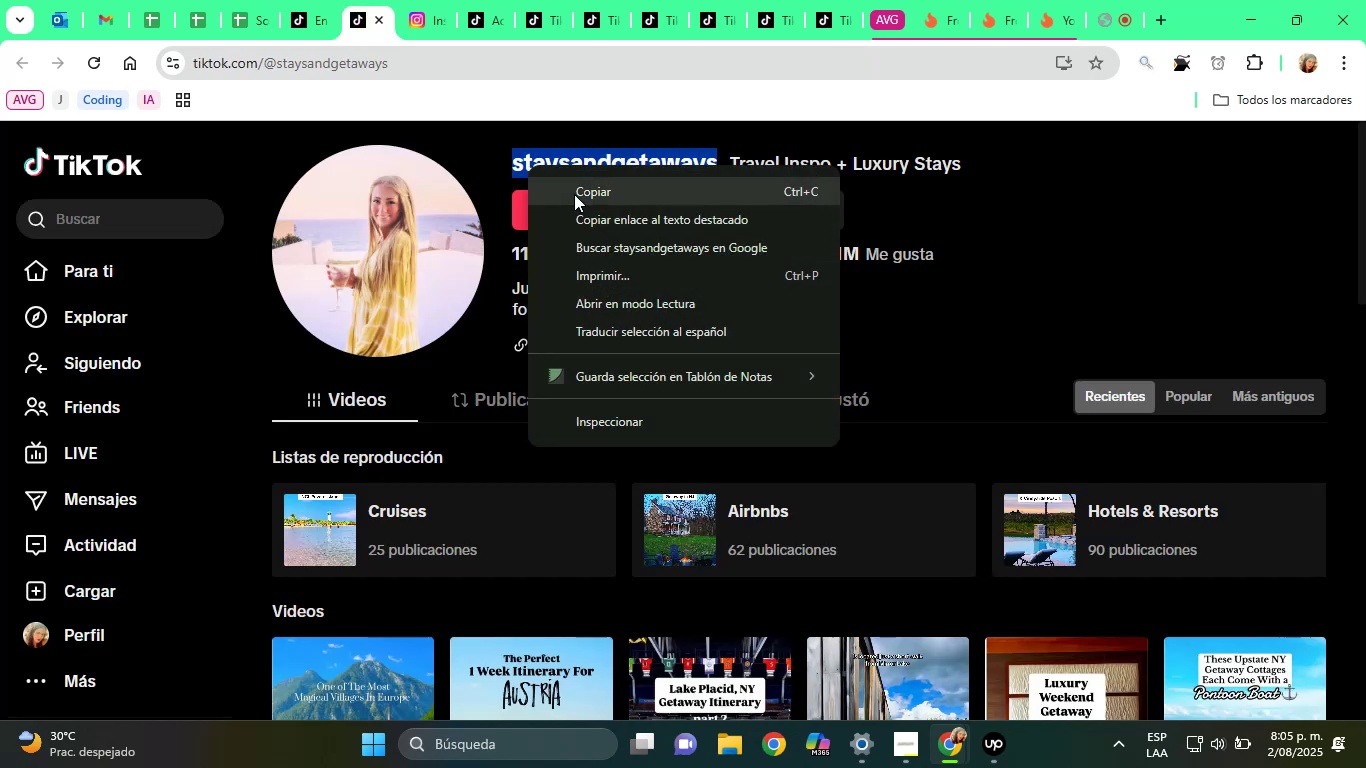 
left_click([580, 196])
 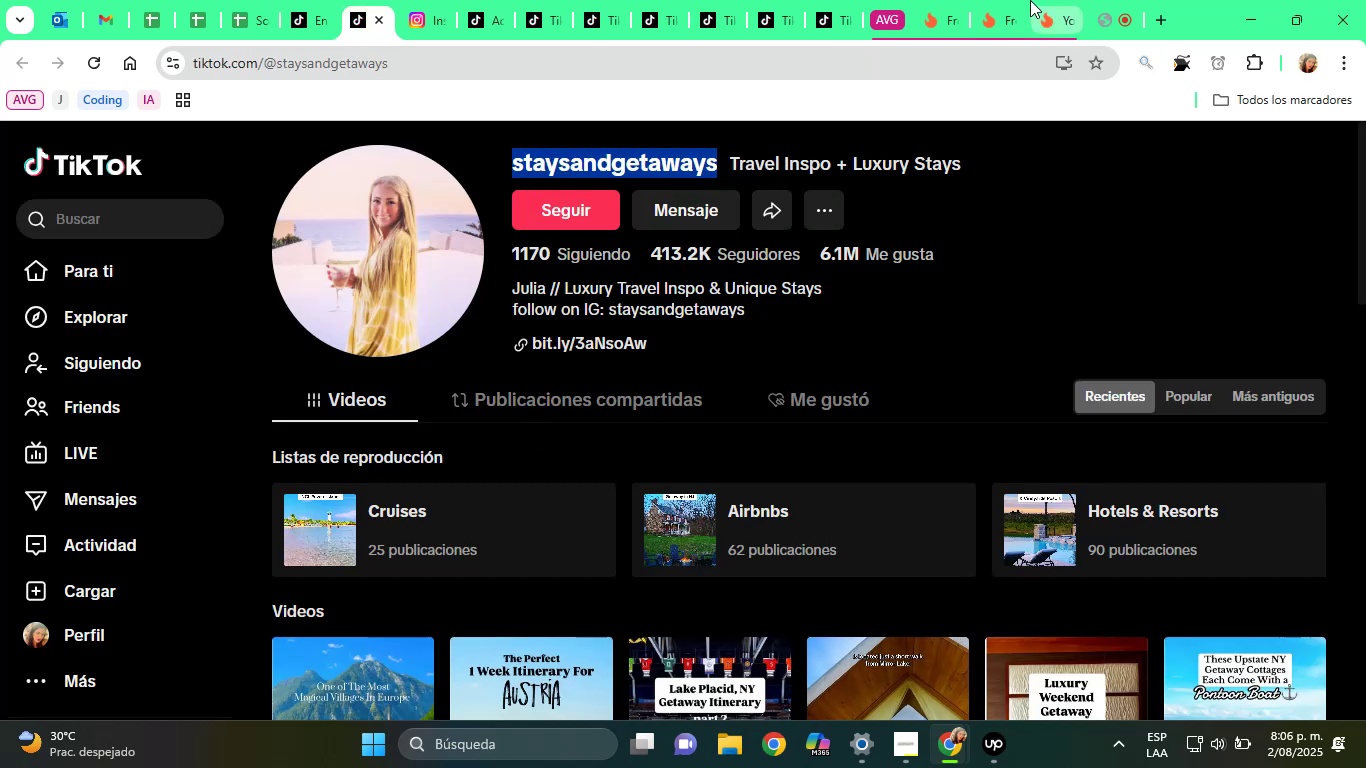 
left_click([1012, 0])
 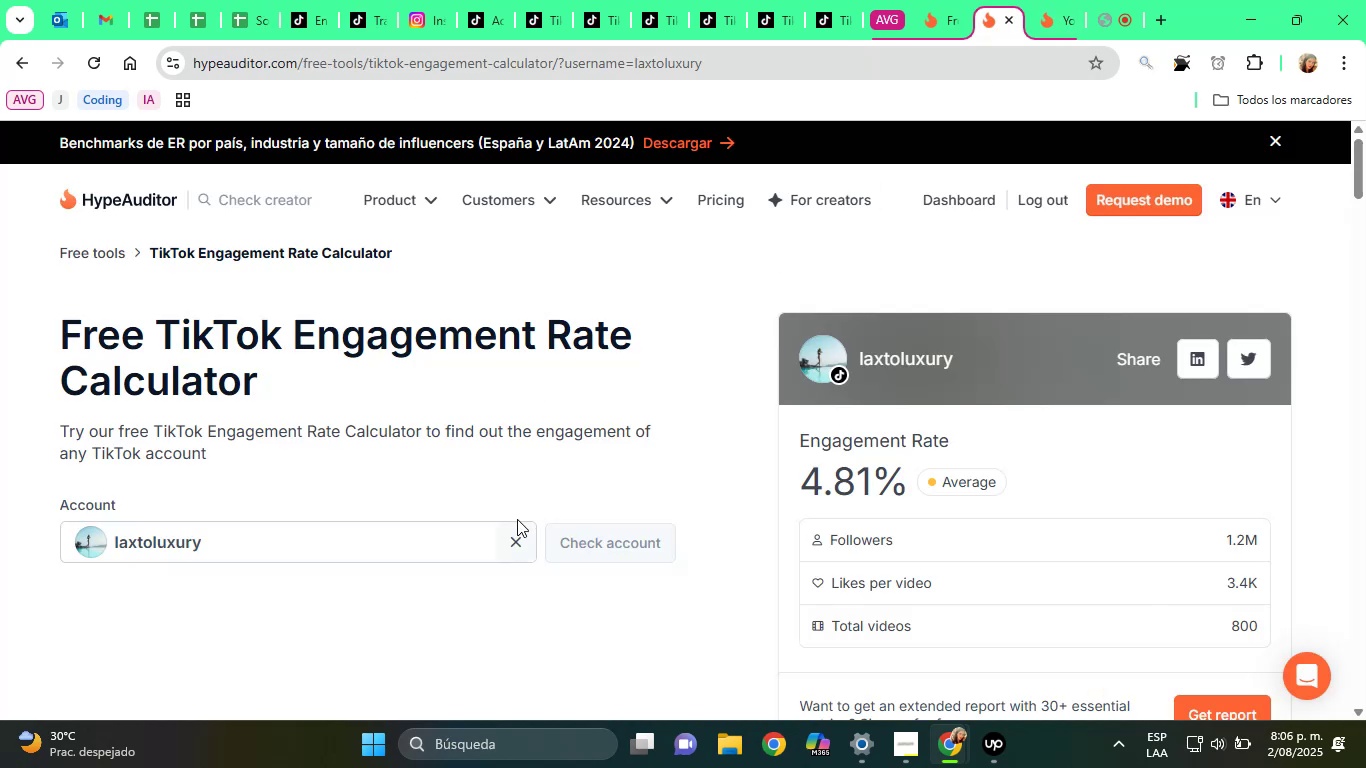 
left_click([512, 549])
 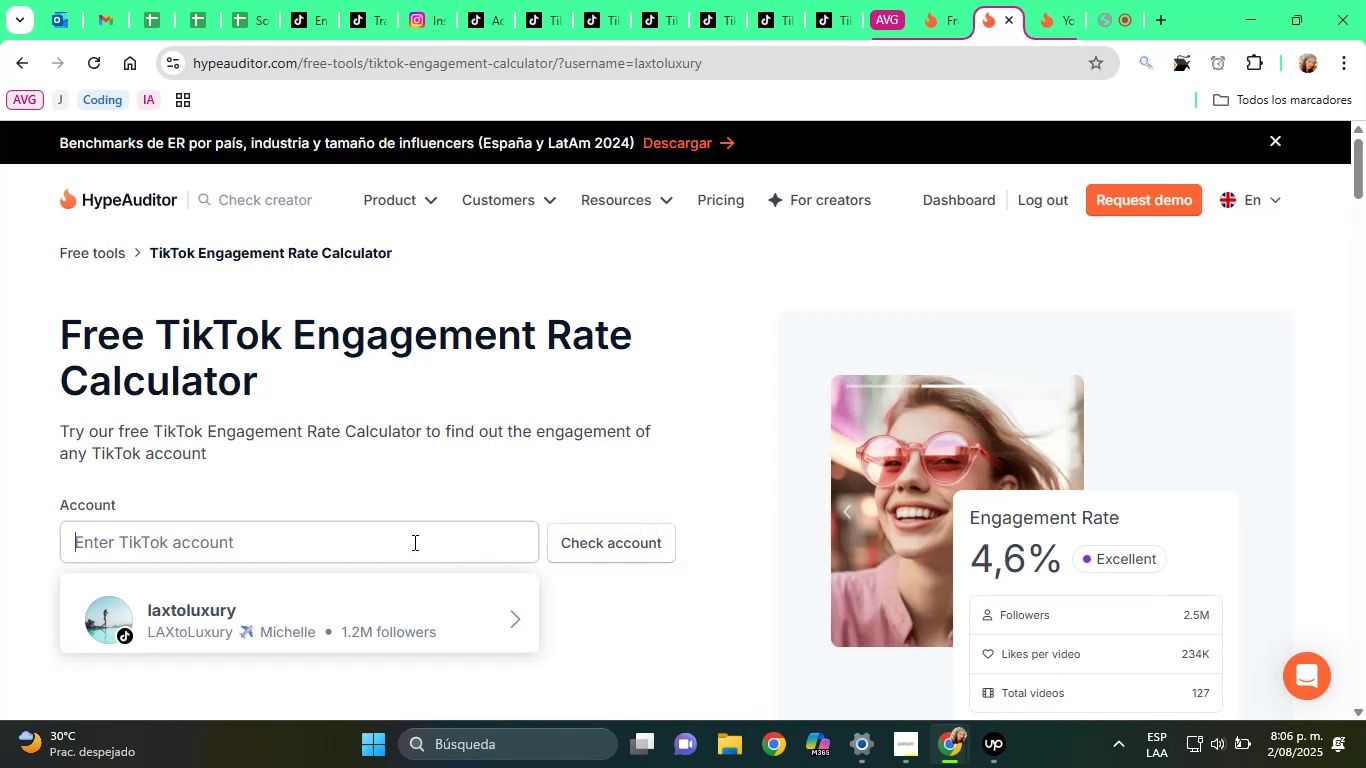 
right_click([403, 540])
 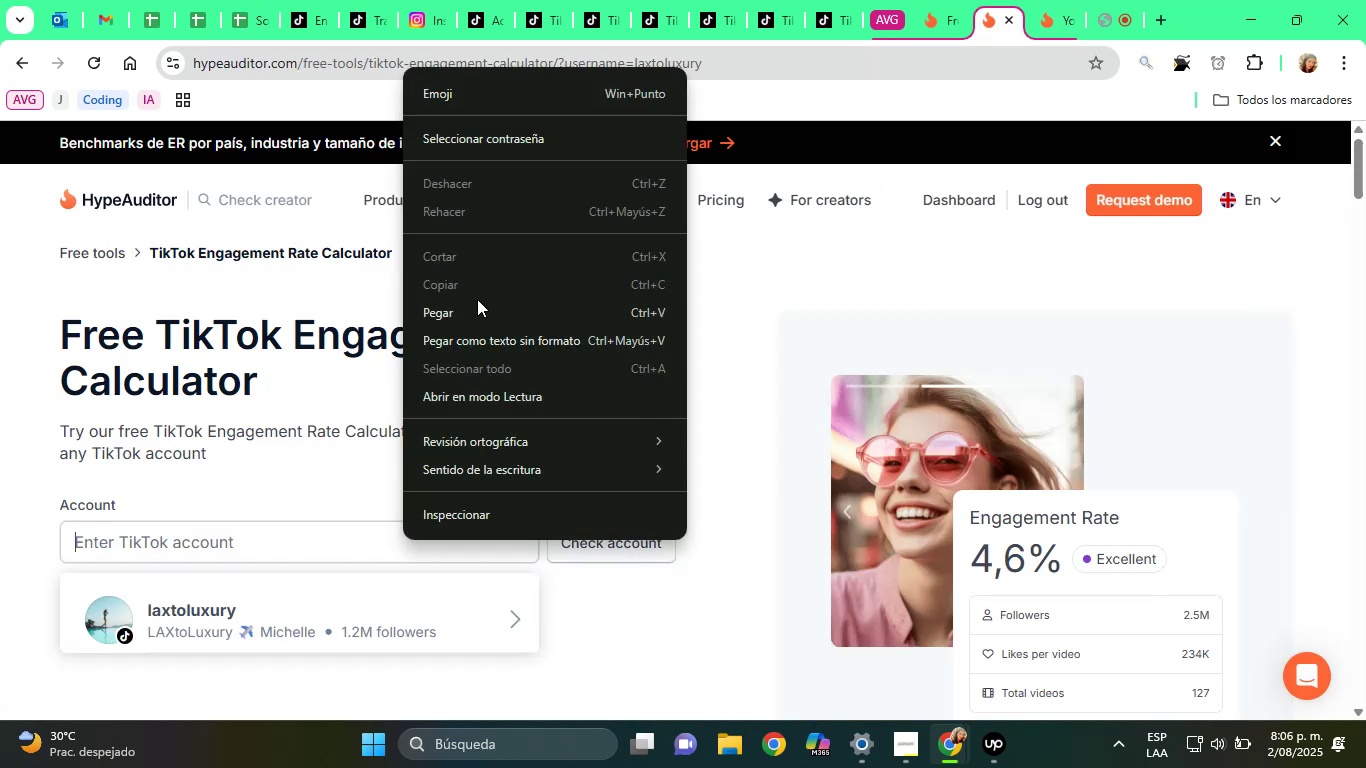 
left_click([477, 324])
 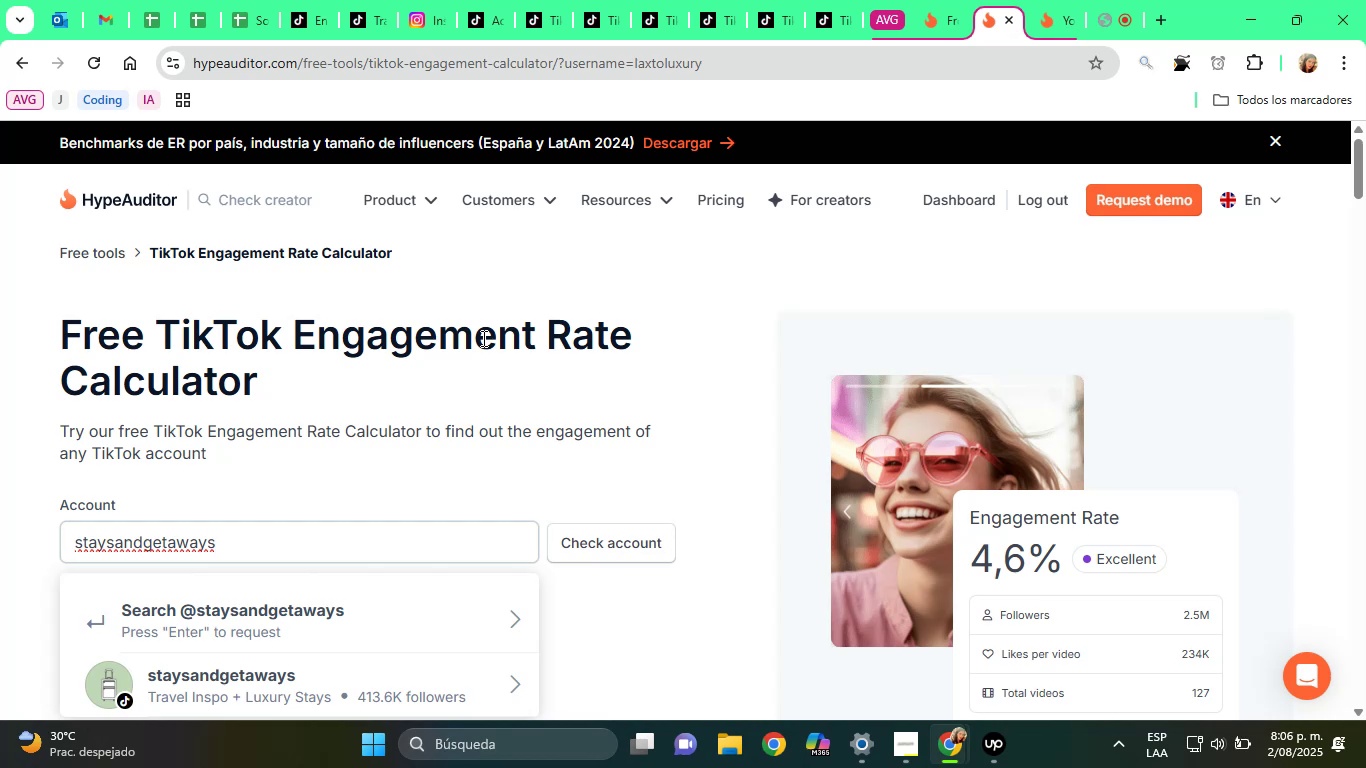 
wait(52.36)
 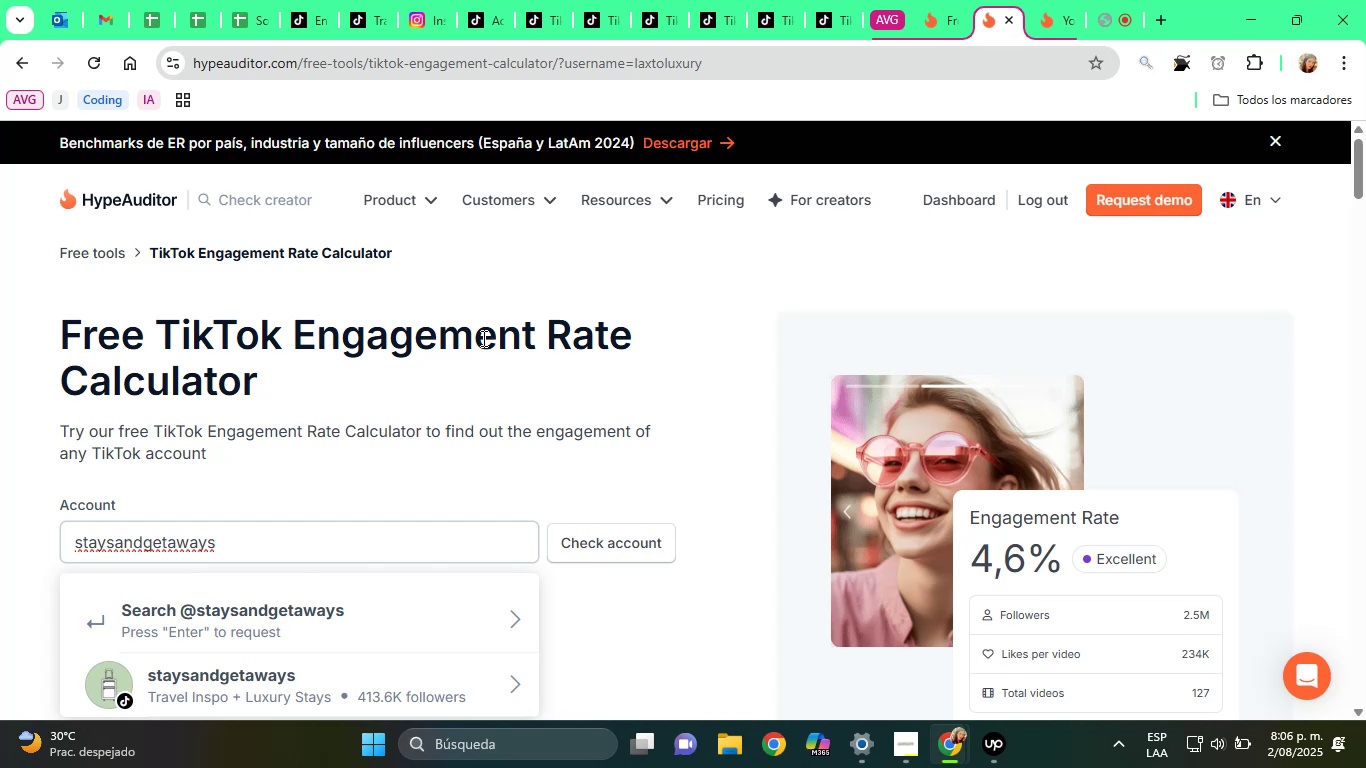 
scroll: coordinate [342, 417], scroll_direction: down, amount: 2.0
 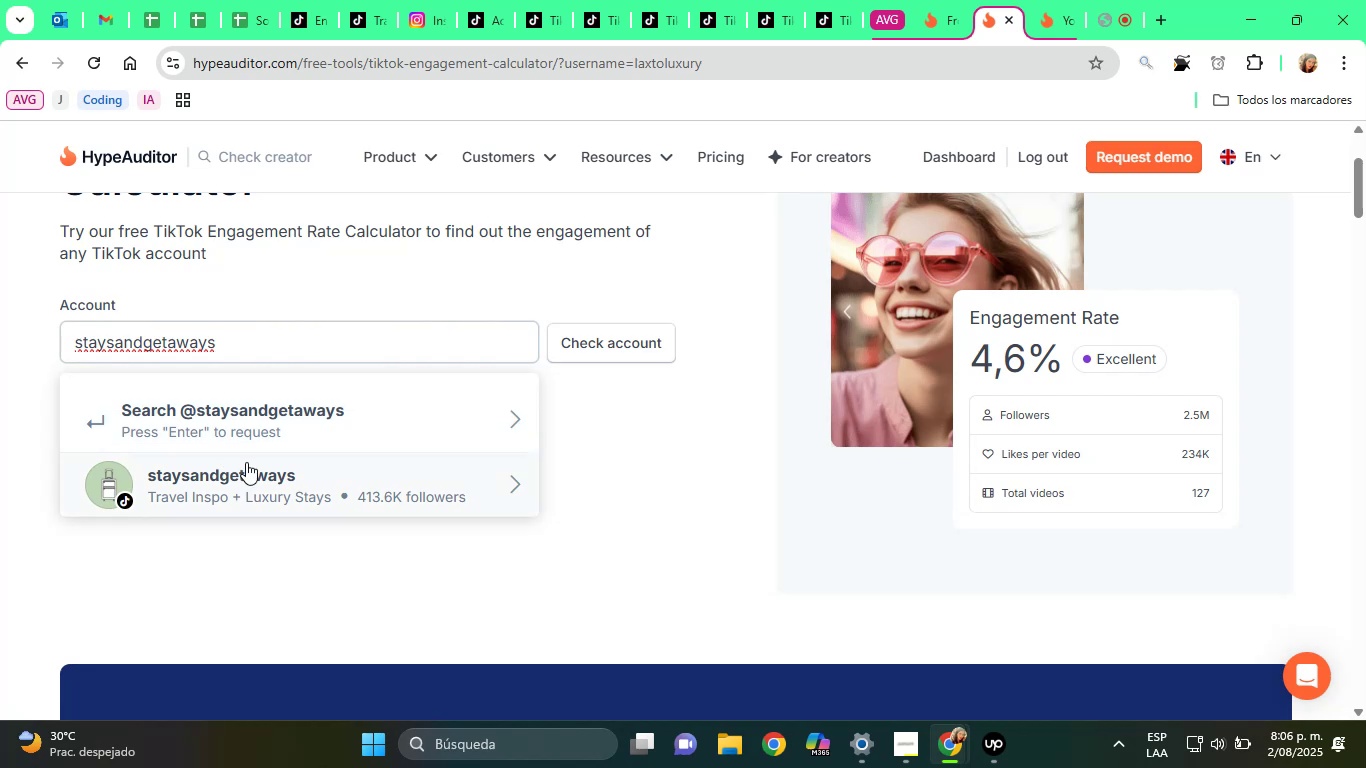 
left_click([261, 469])
 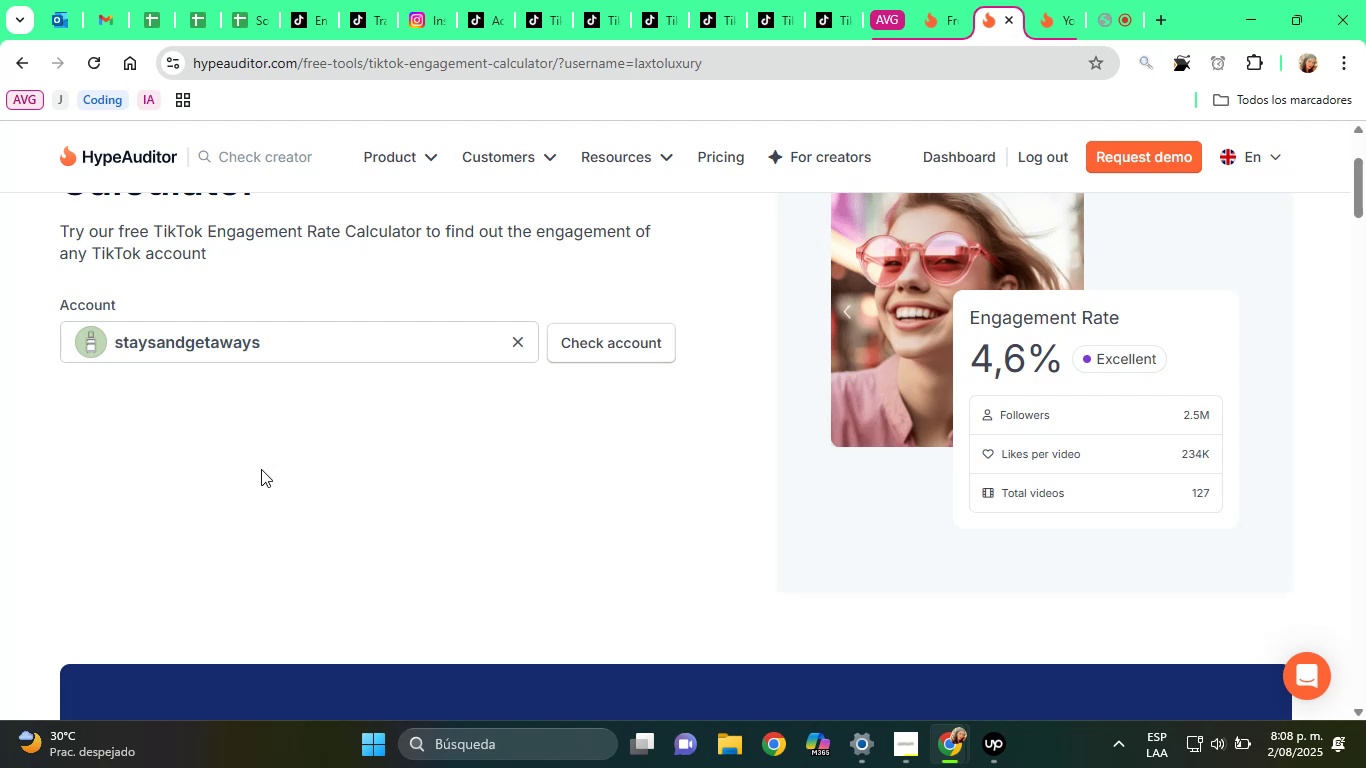 
wait(116.02)
 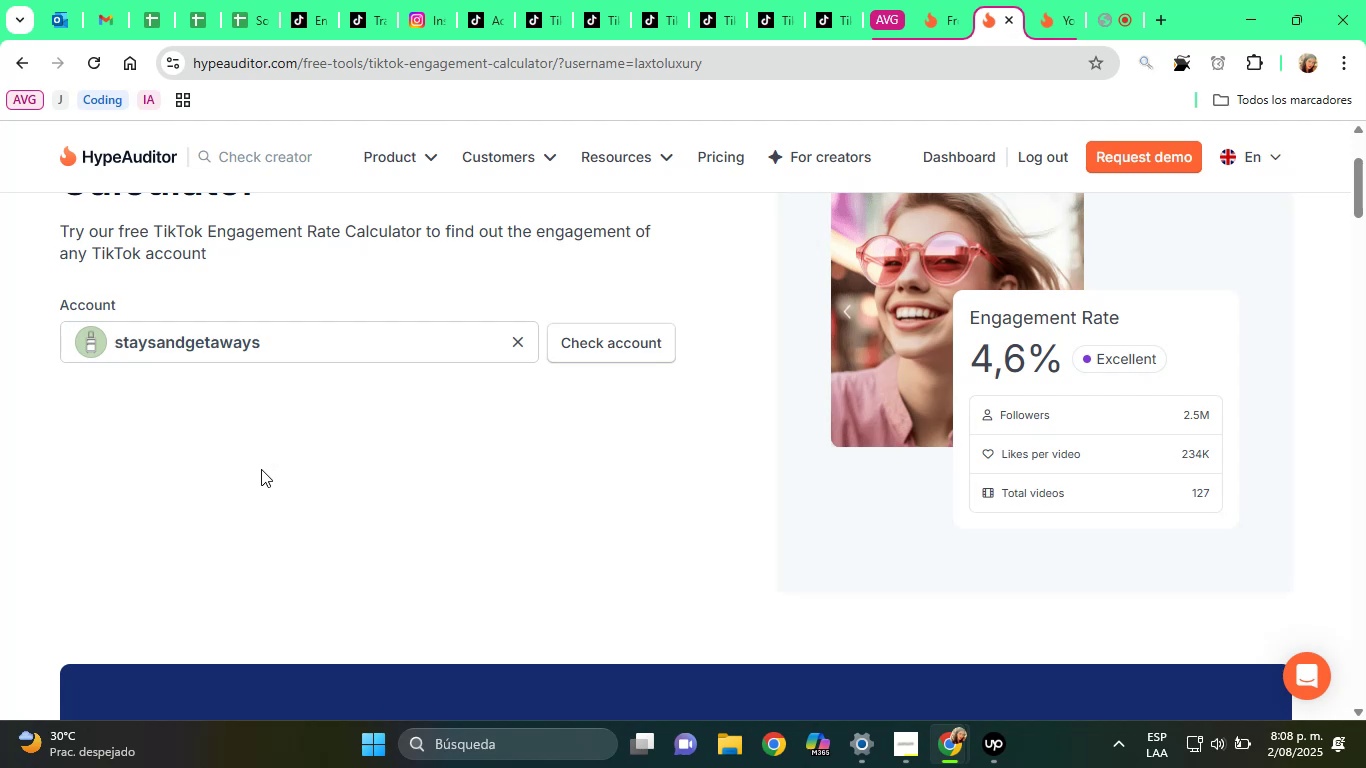 
double_click([643, 345])
 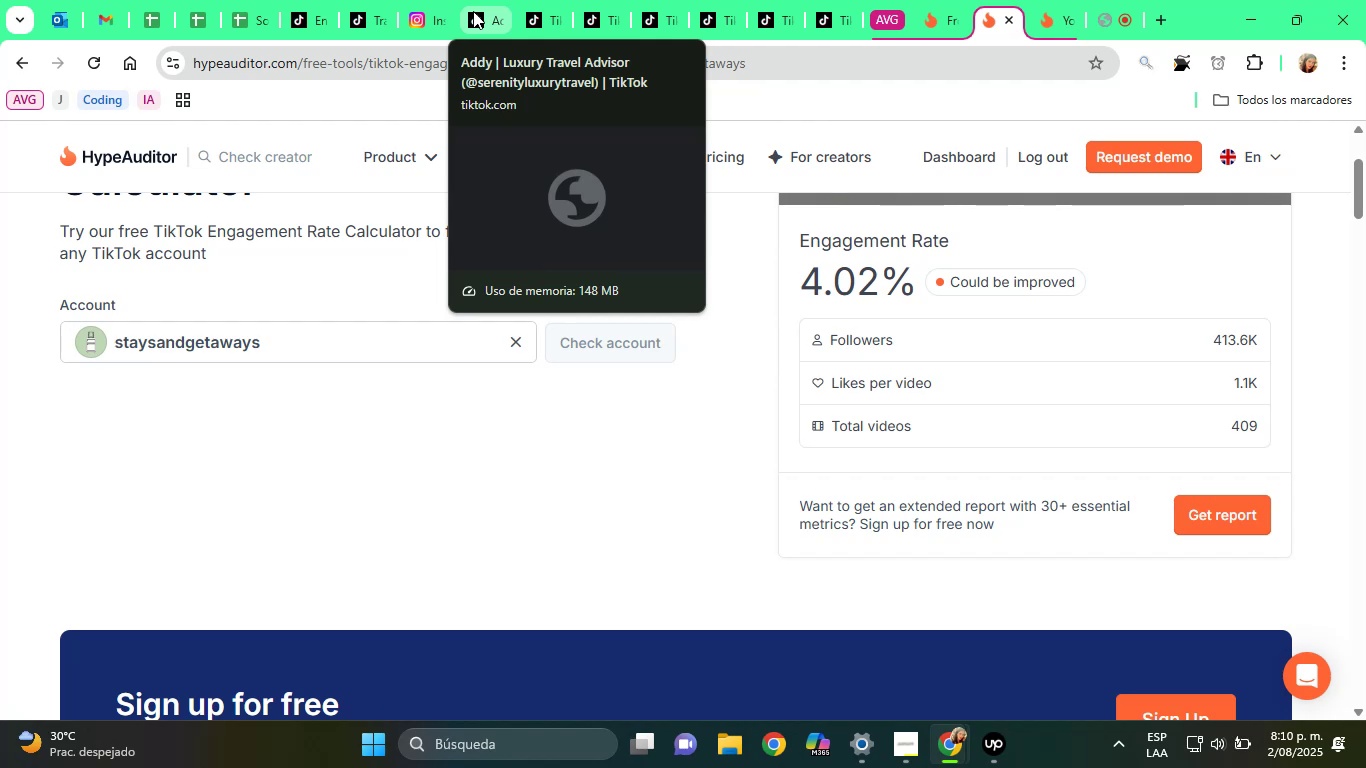 
wait(89.59)
 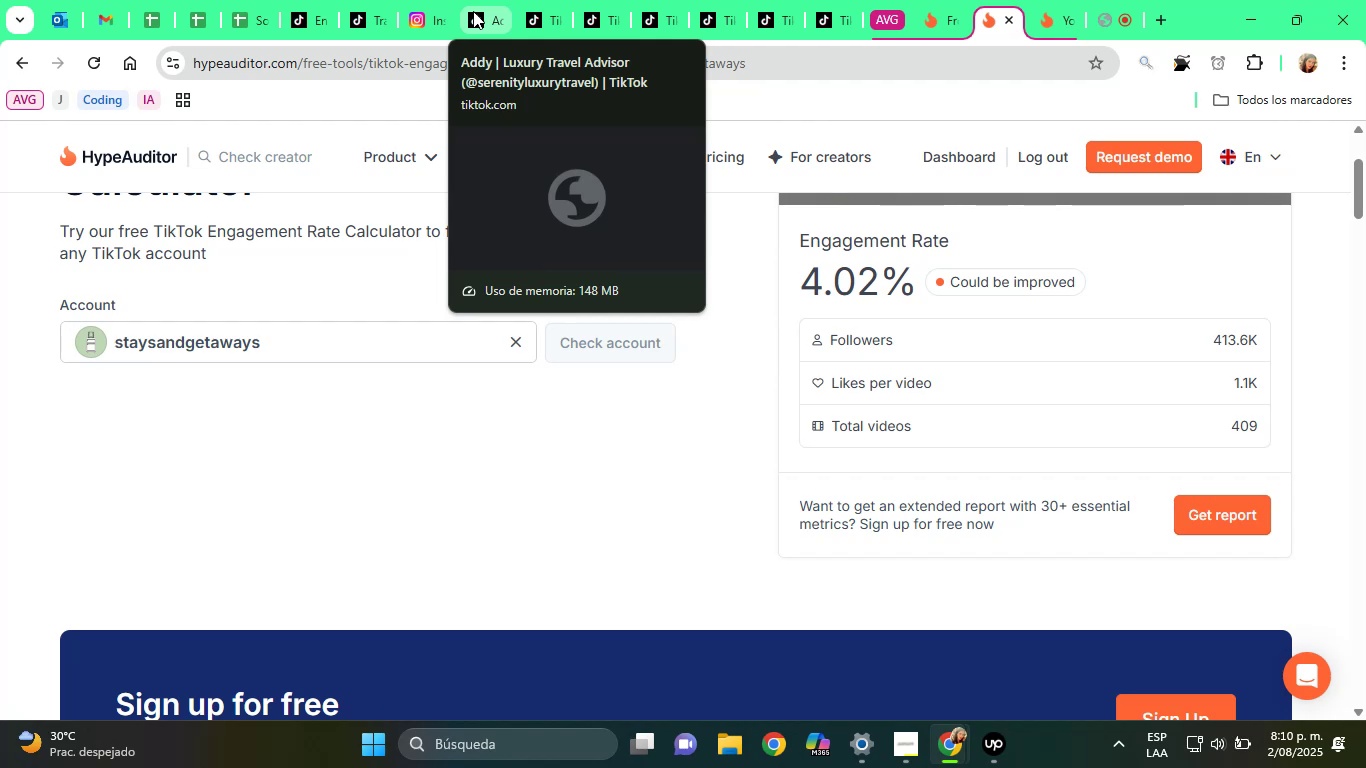 
left_click([238, 0])
 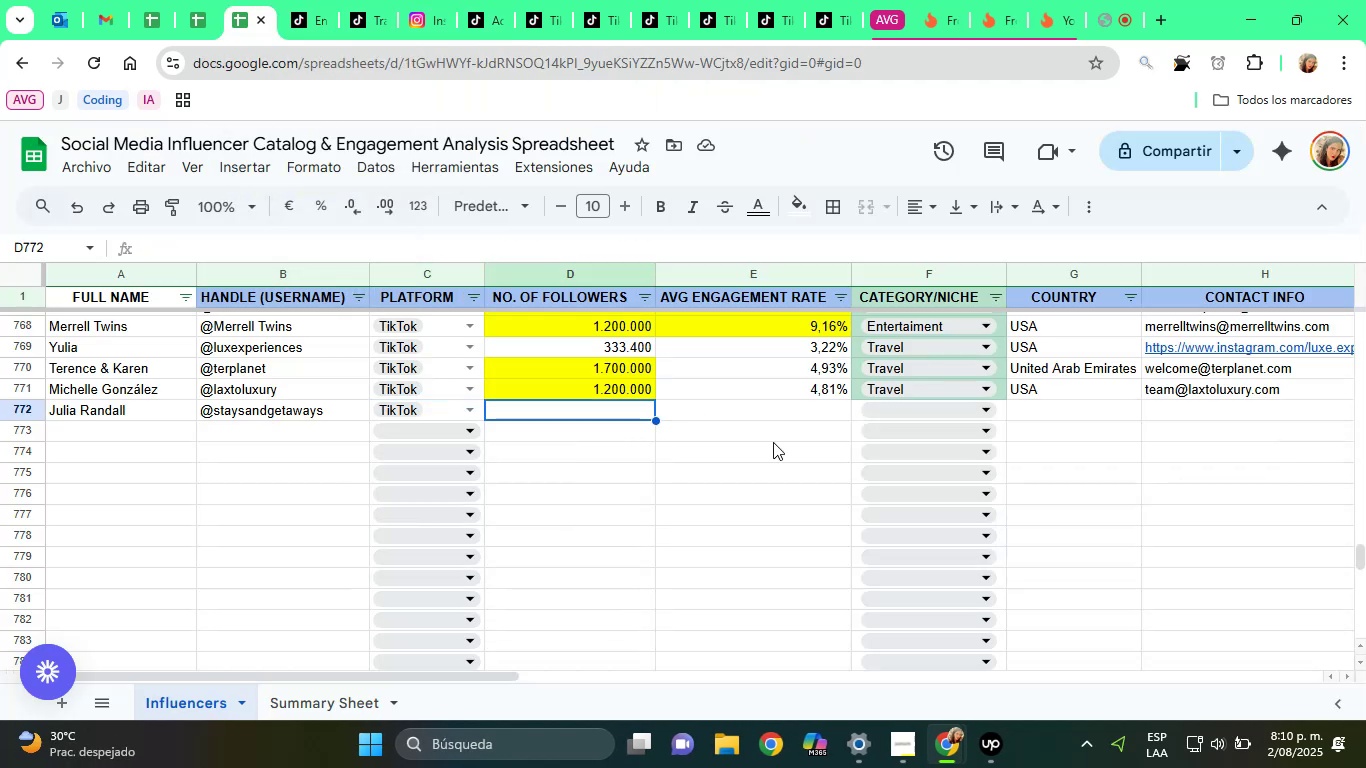 
left_click([782, 406])
 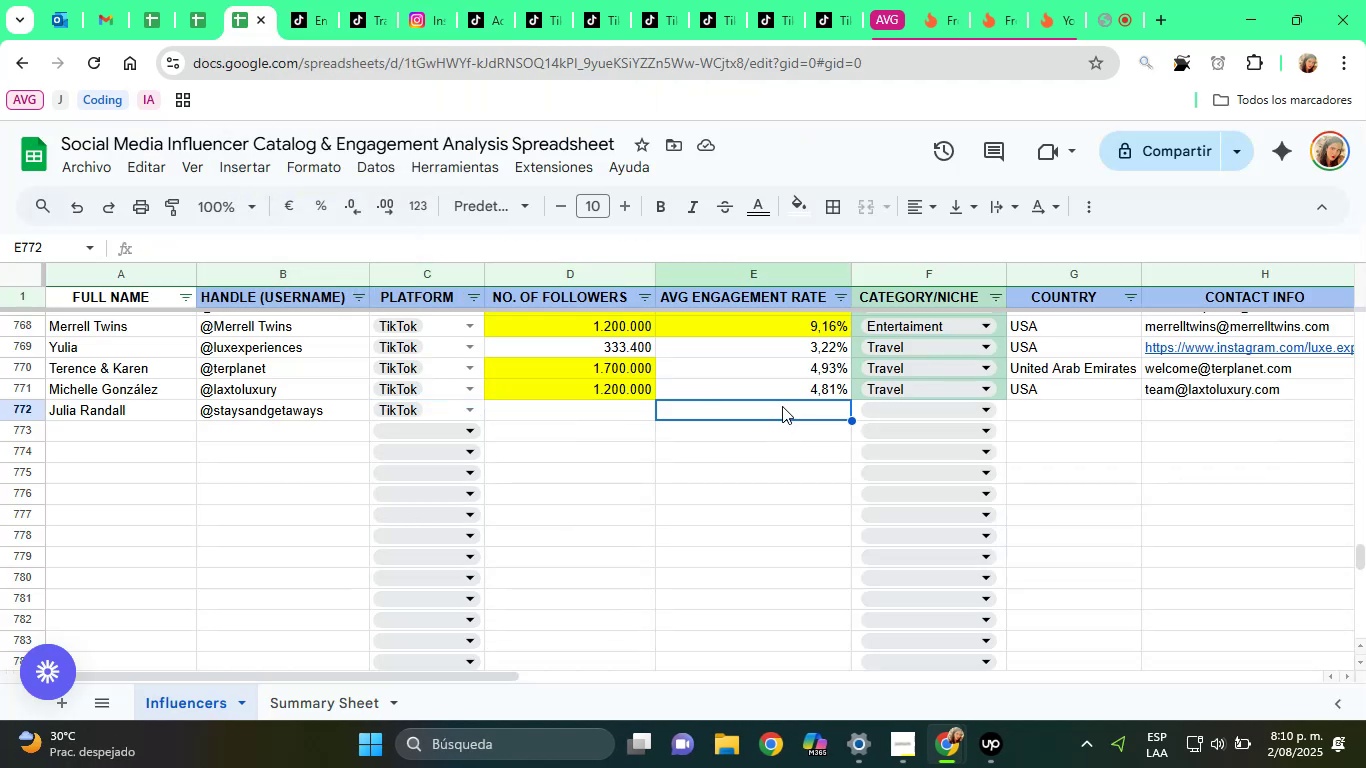 
type(4,02$)
key(Backspace)
type(%)
 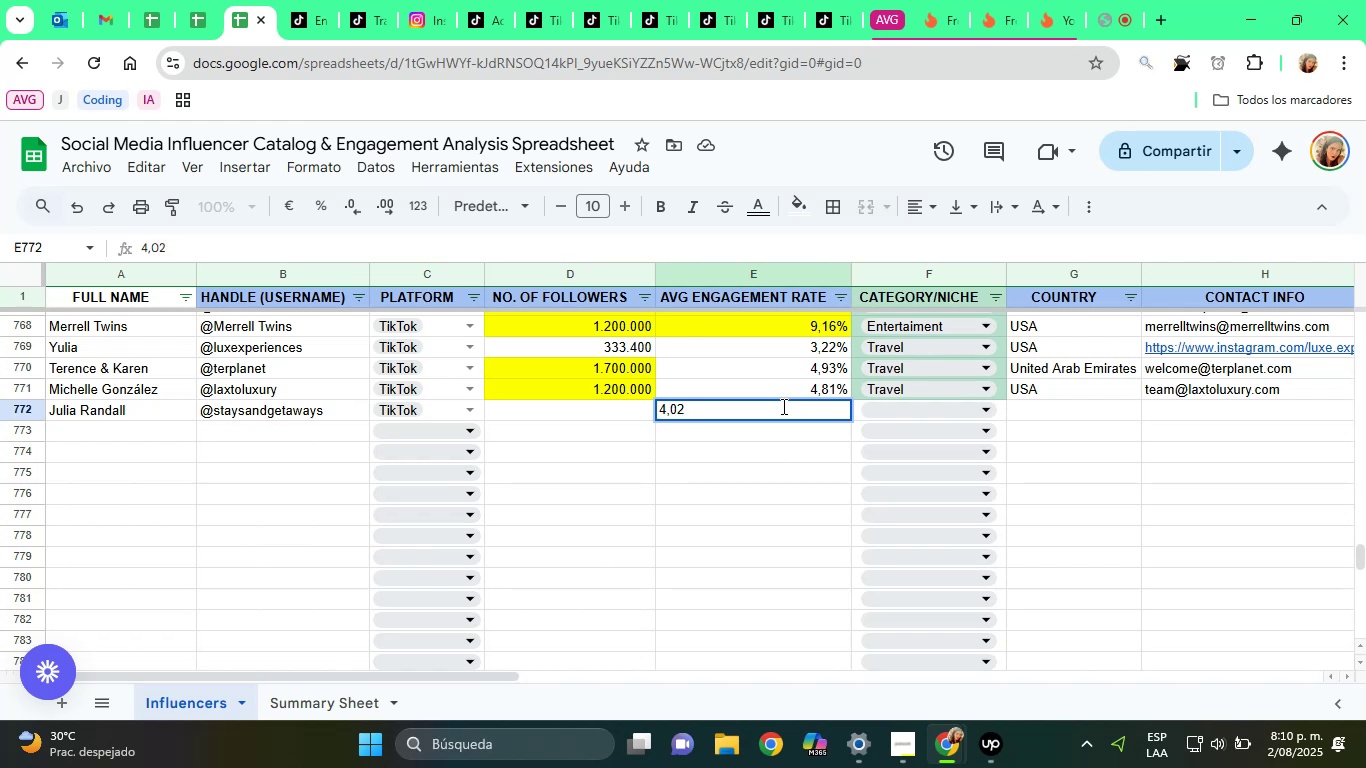 
key(ArrowLeft)
 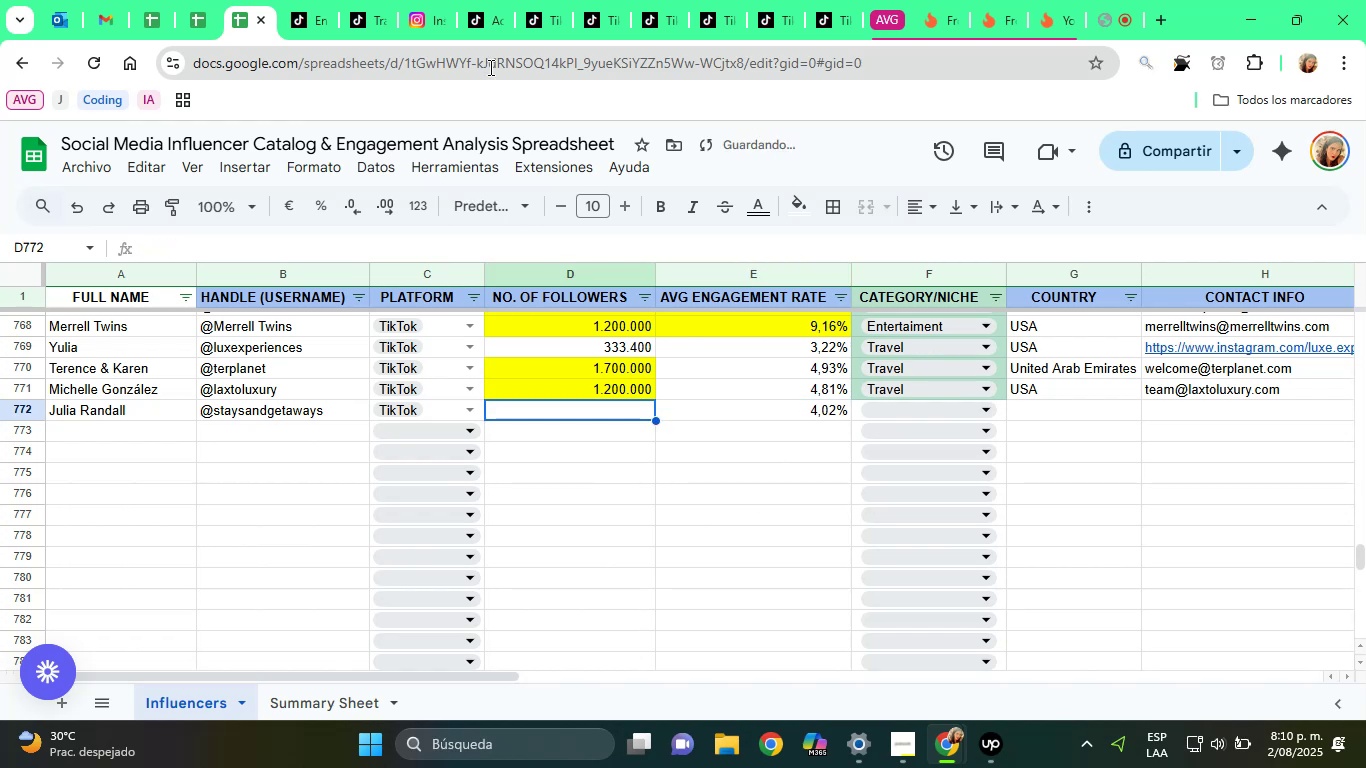 
left_click([383, 10])
 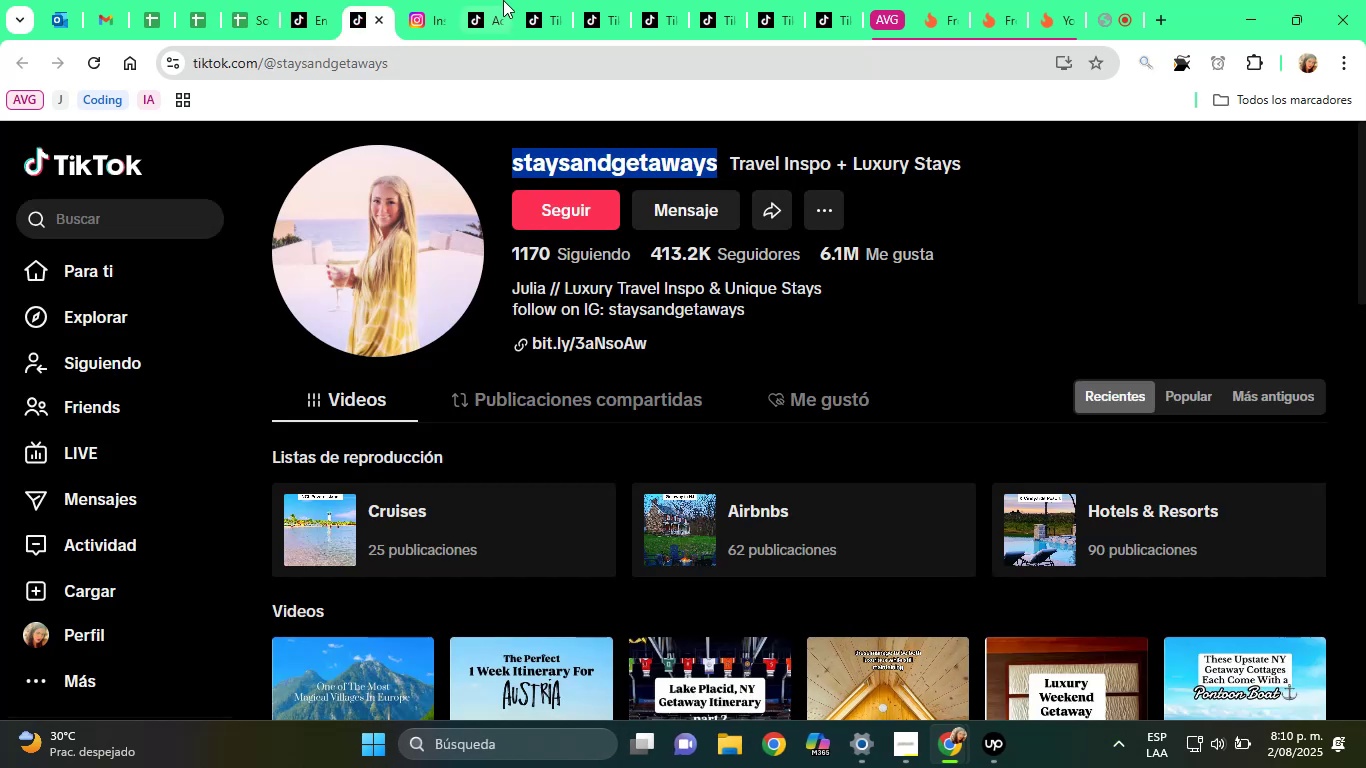 
wait(6.1)
 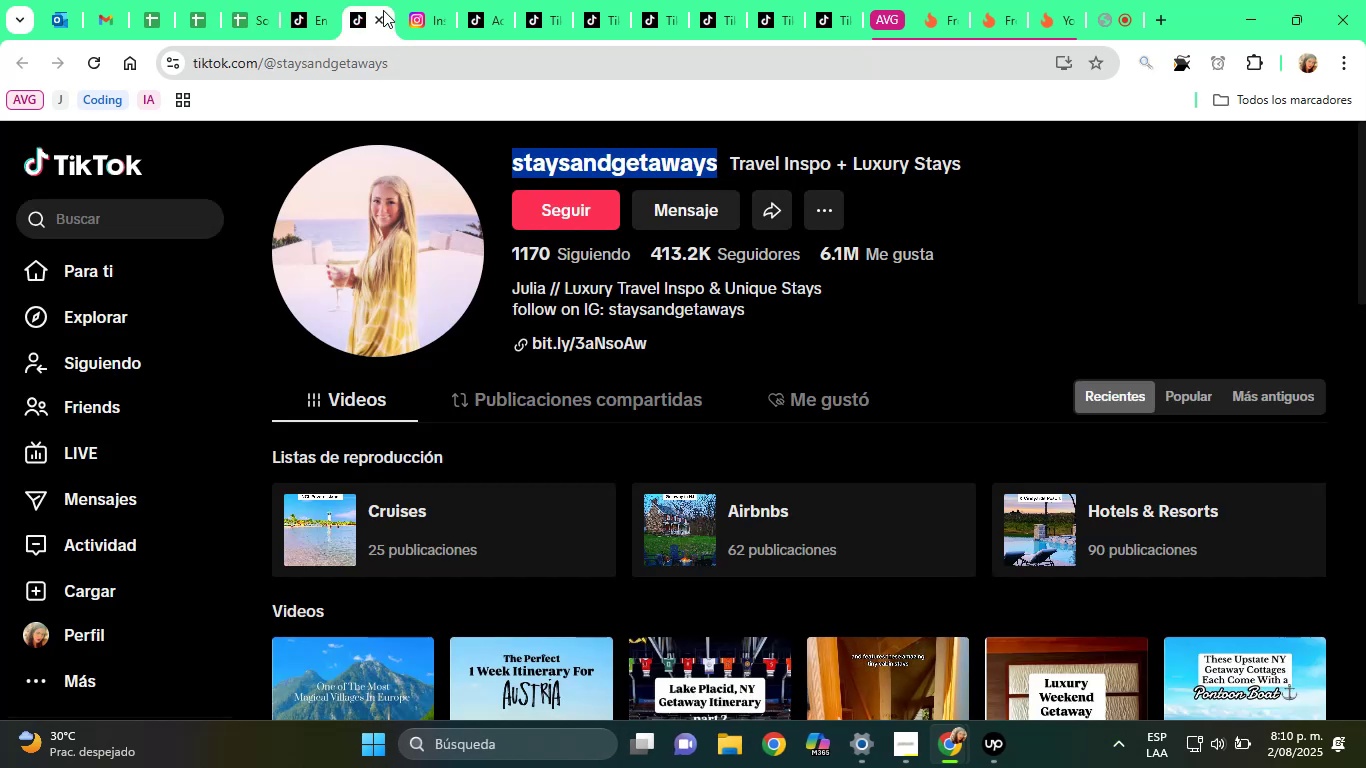 
left_click([288, 0])
 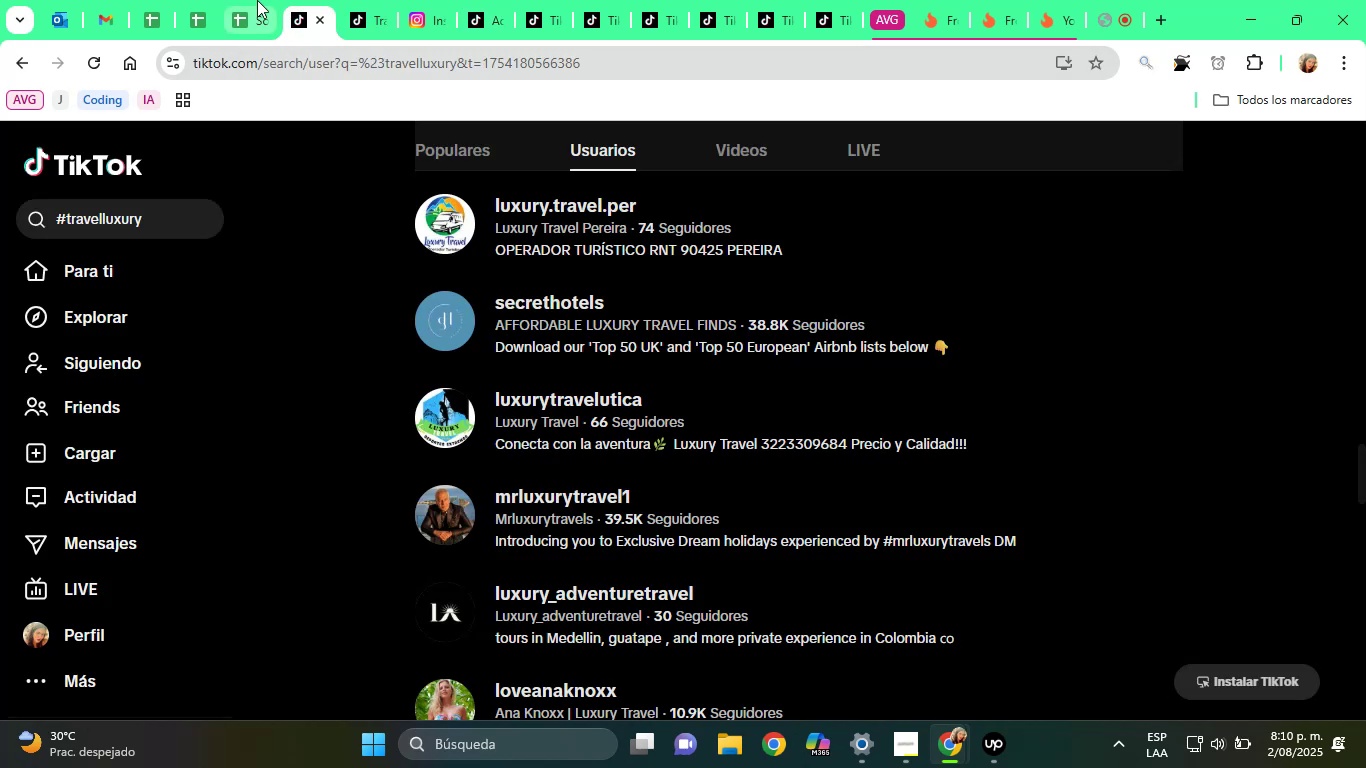 
double_click([257, 0])
 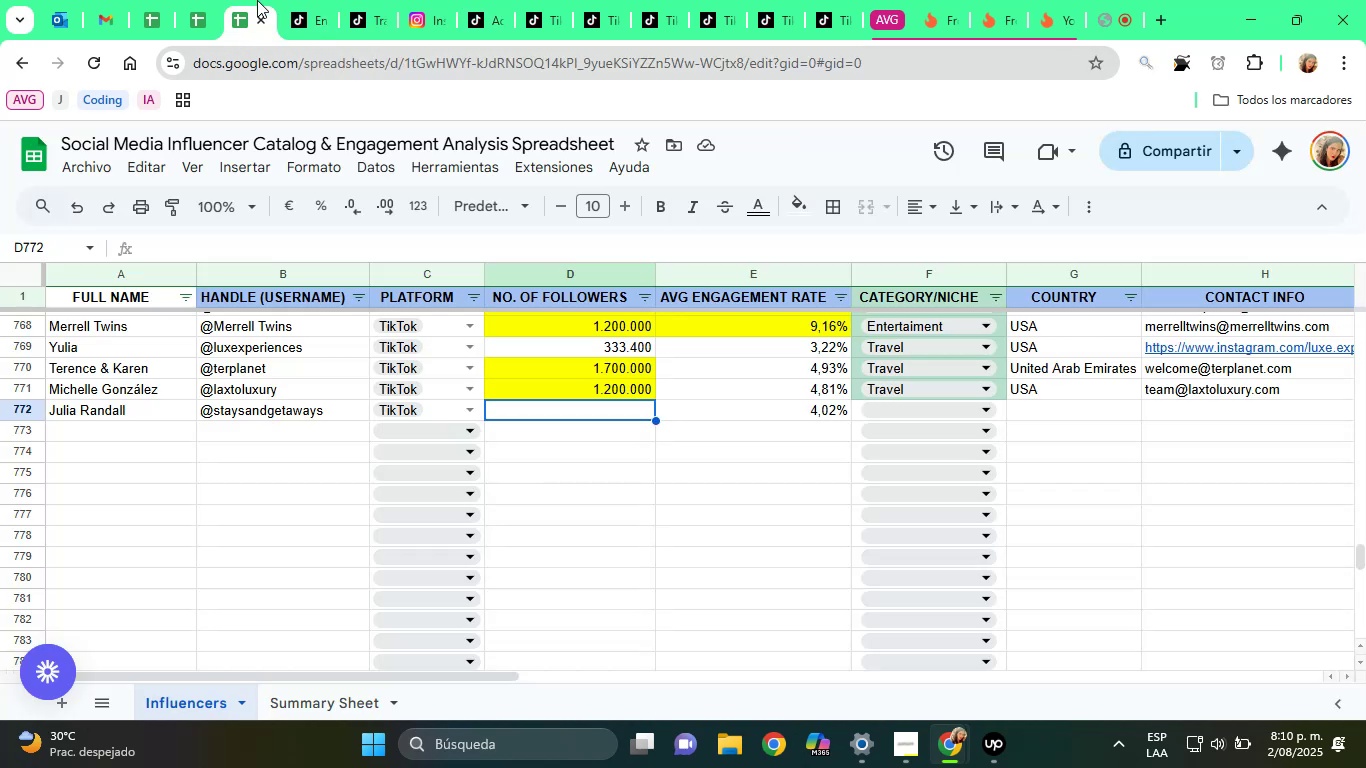 
type(413200)
 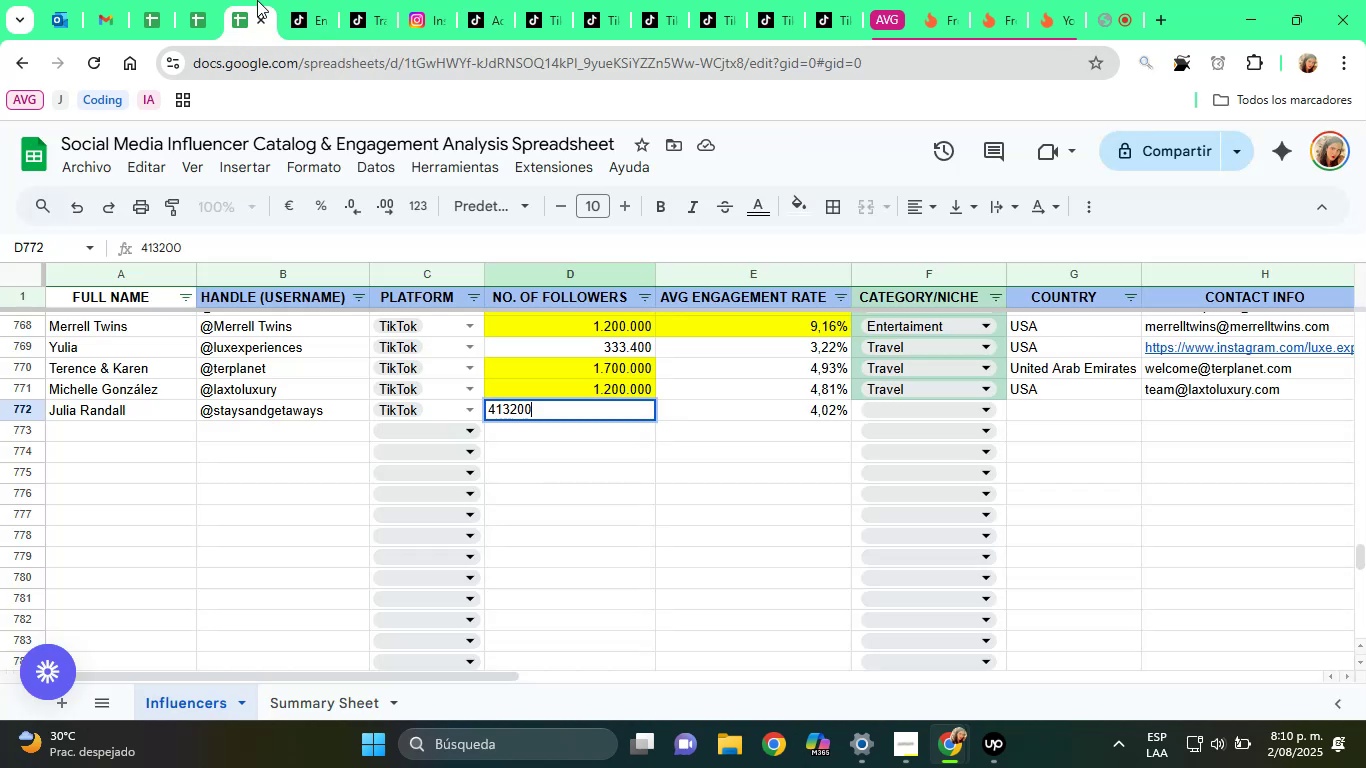 
wait(6.2)
 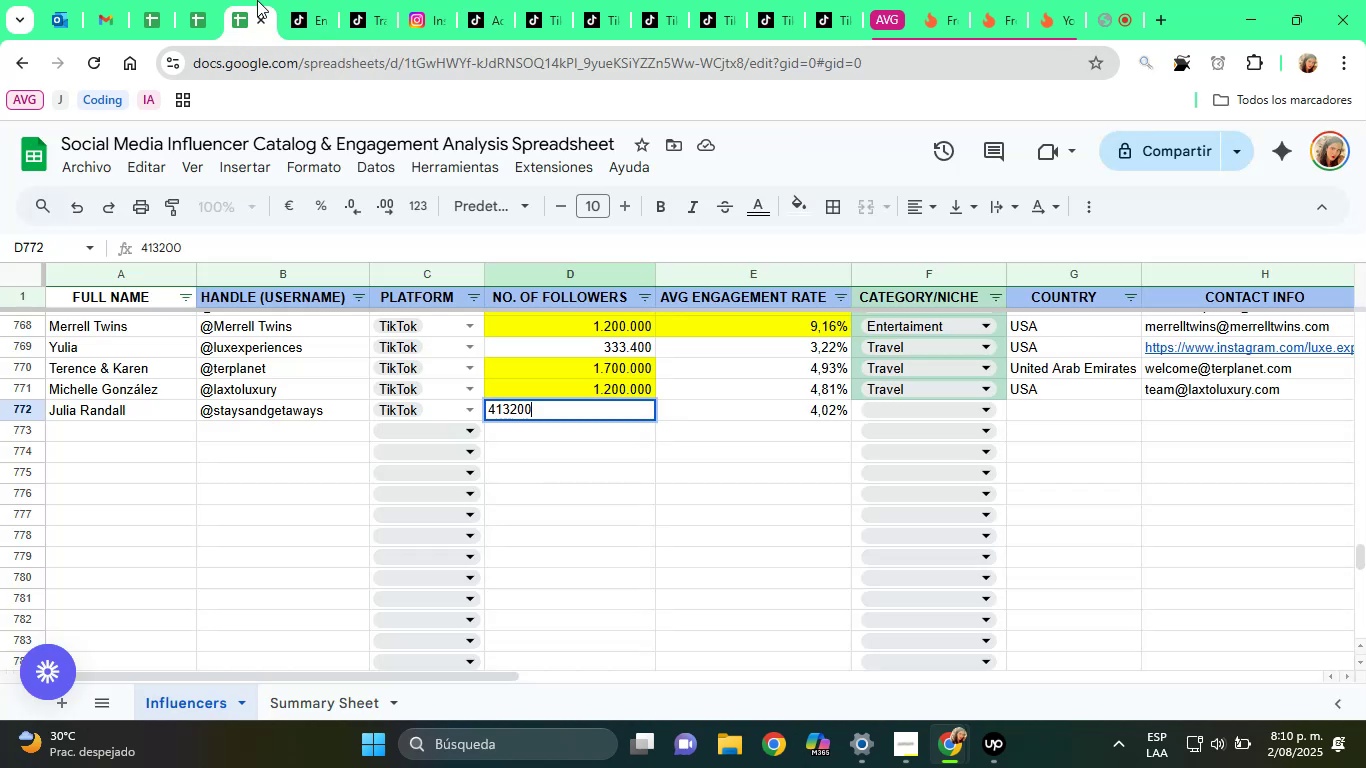 
key(ArrowRight)
 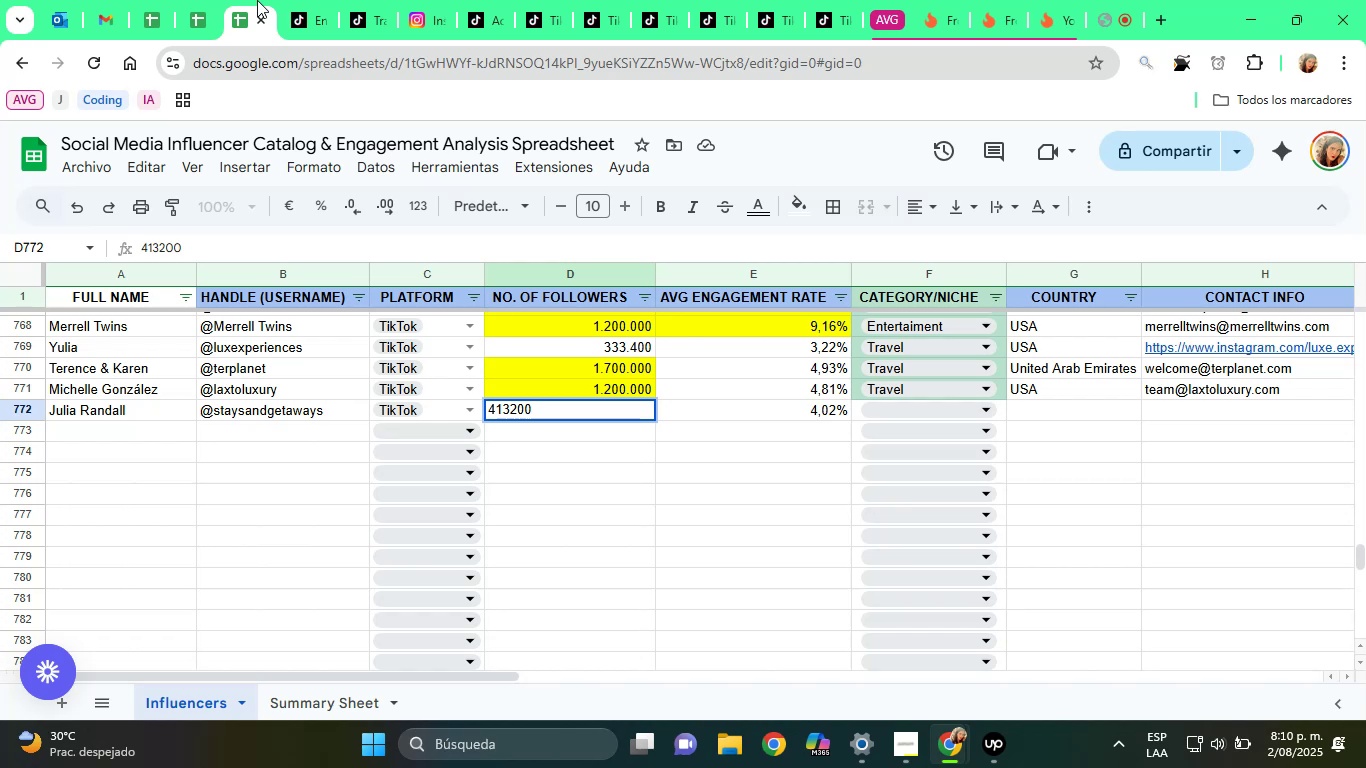 
key(ArrowRight)
 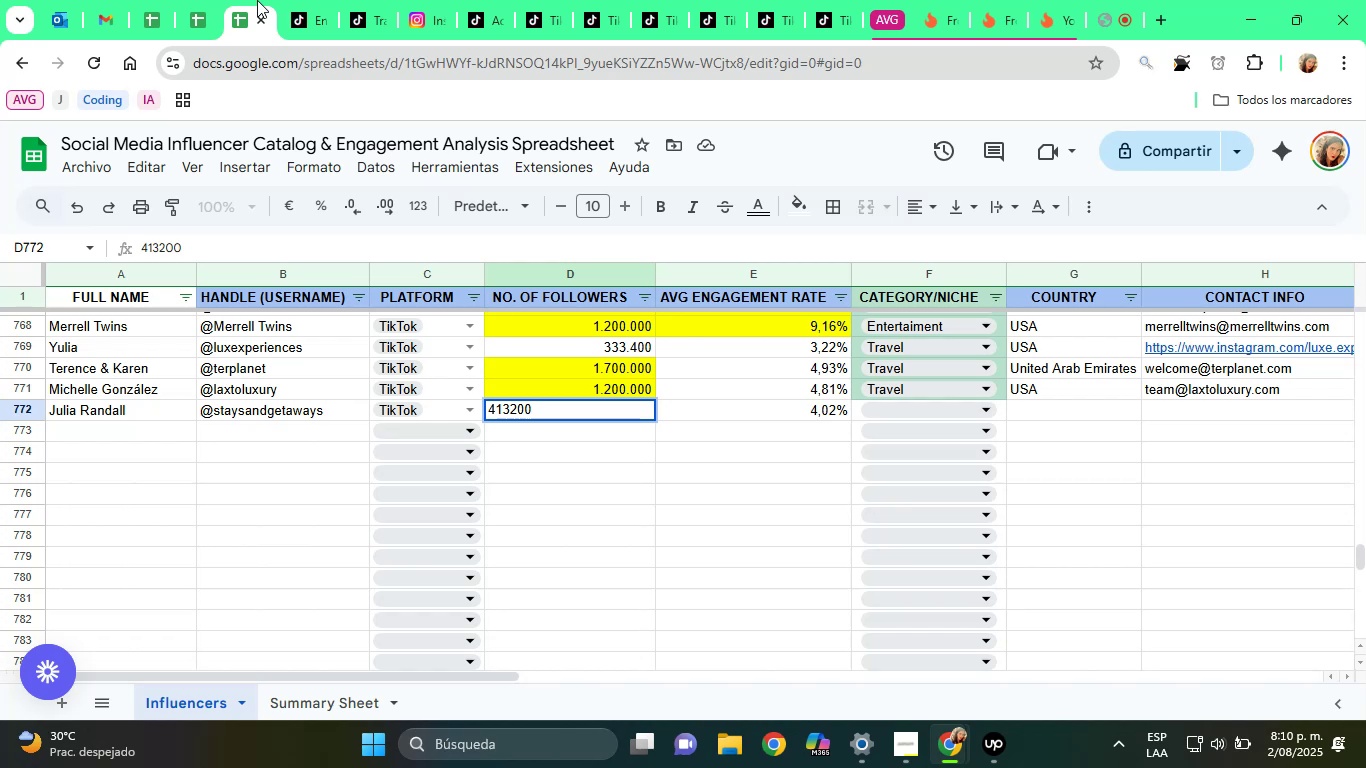 
key(ArrowRight)
 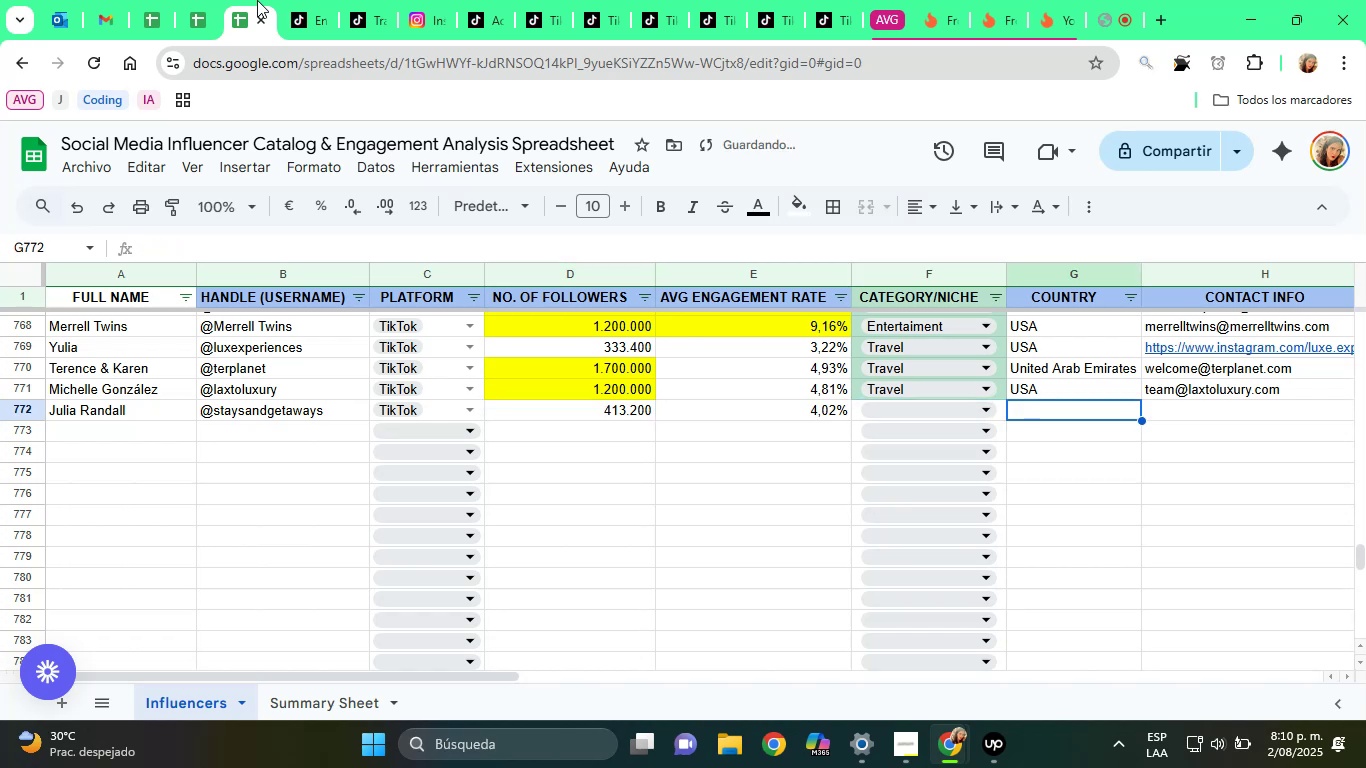 
key(ArrowLeft)
 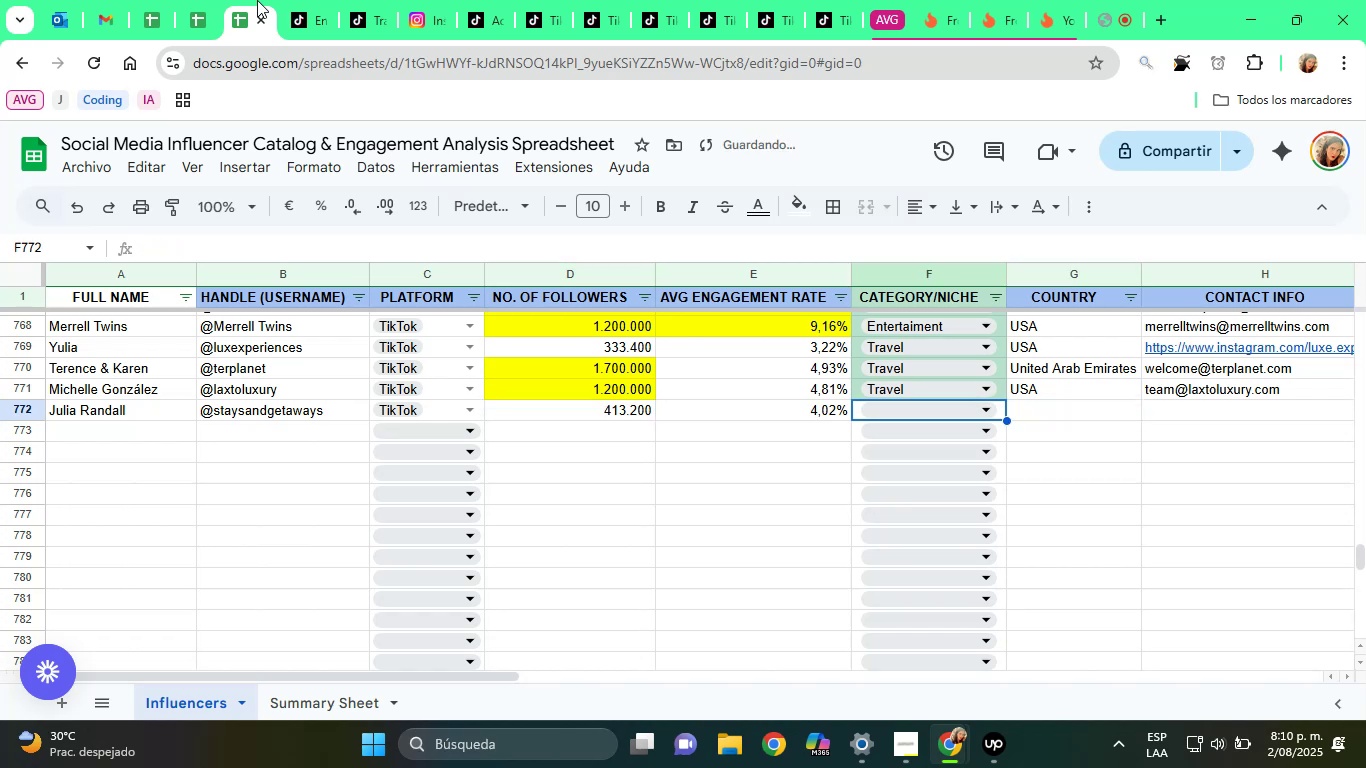 
key(T)
 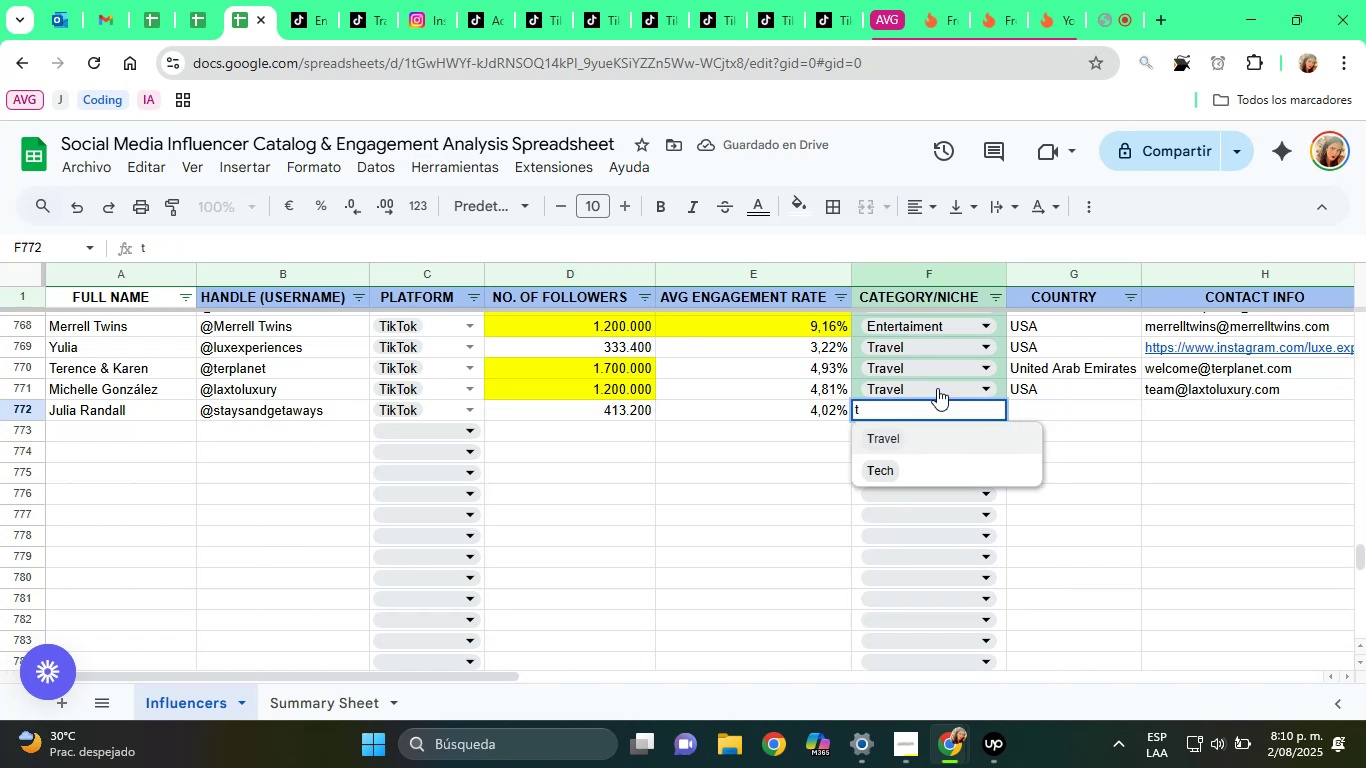 
left_click([937, 446])
 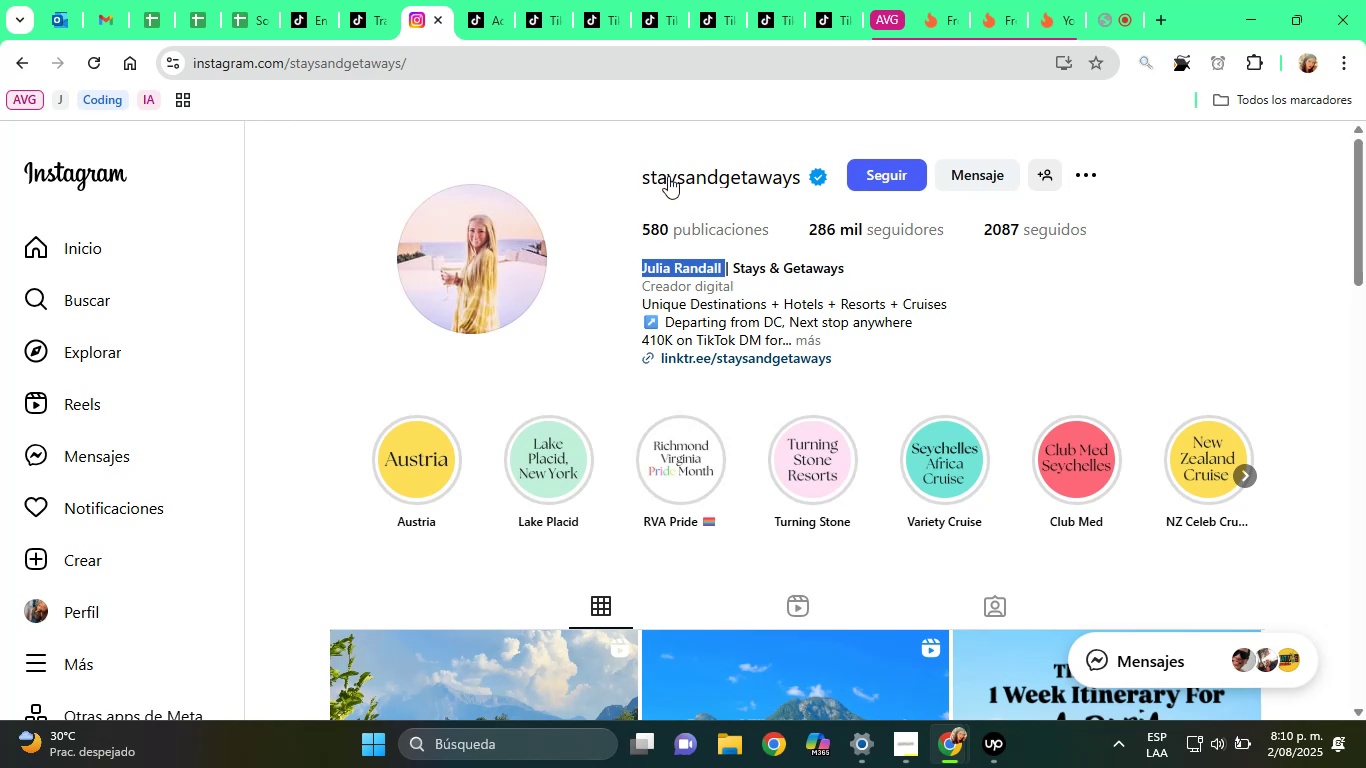 
wait(6.64)
 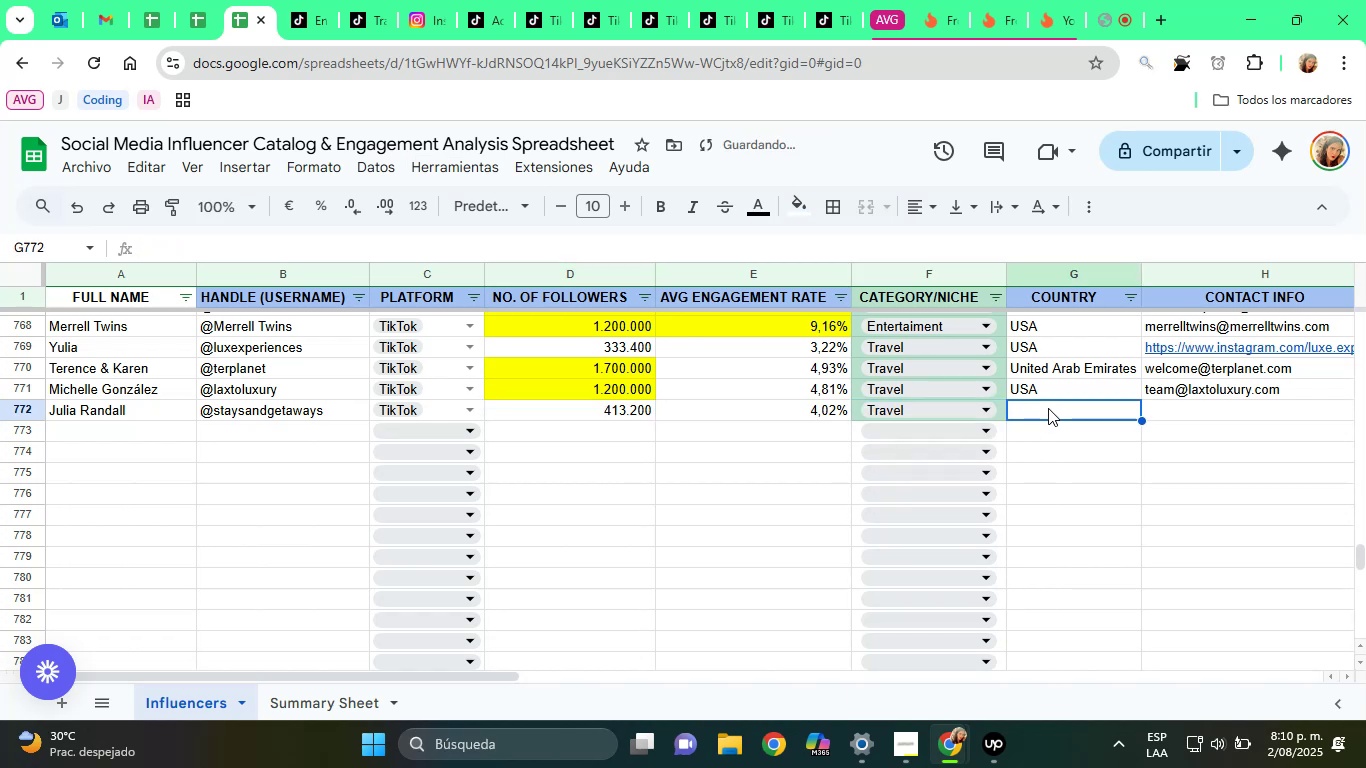 
left_click([814, 343])
 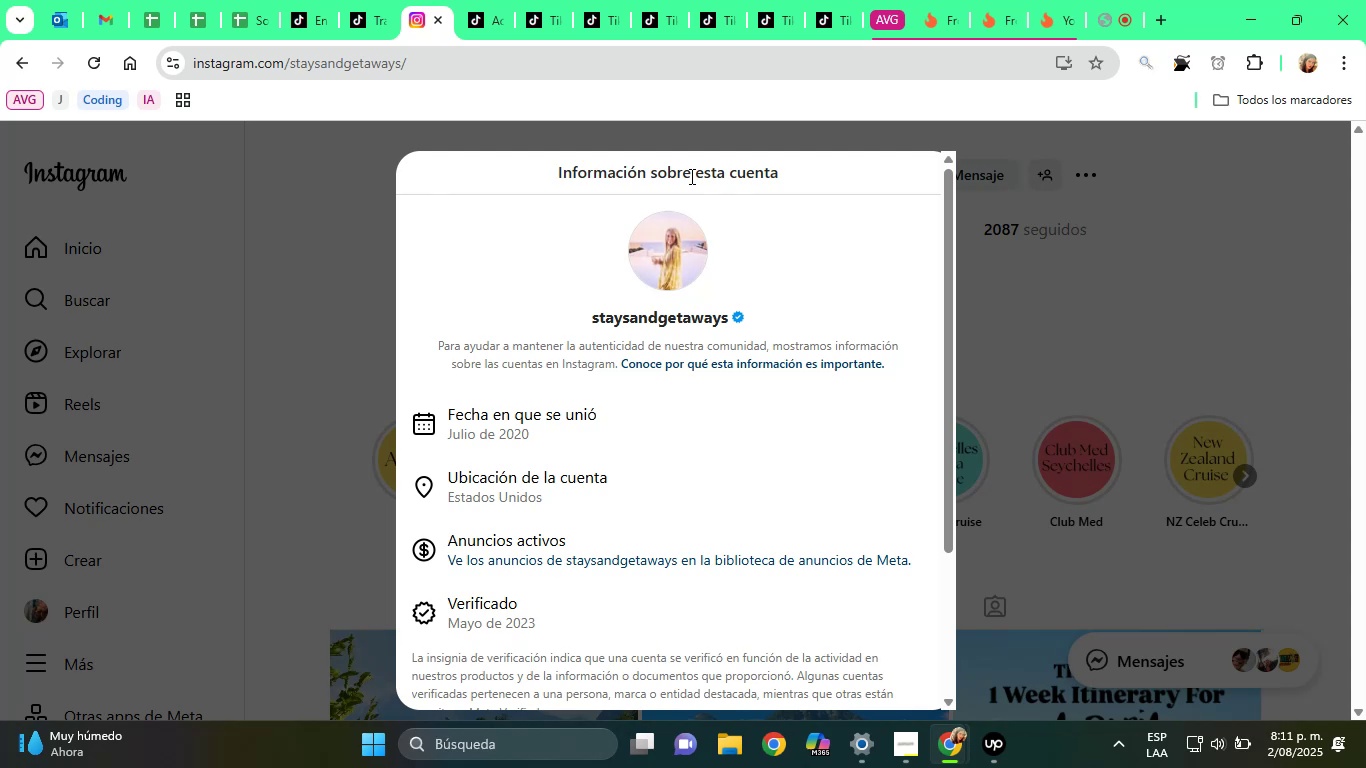 
wait(44.21)
 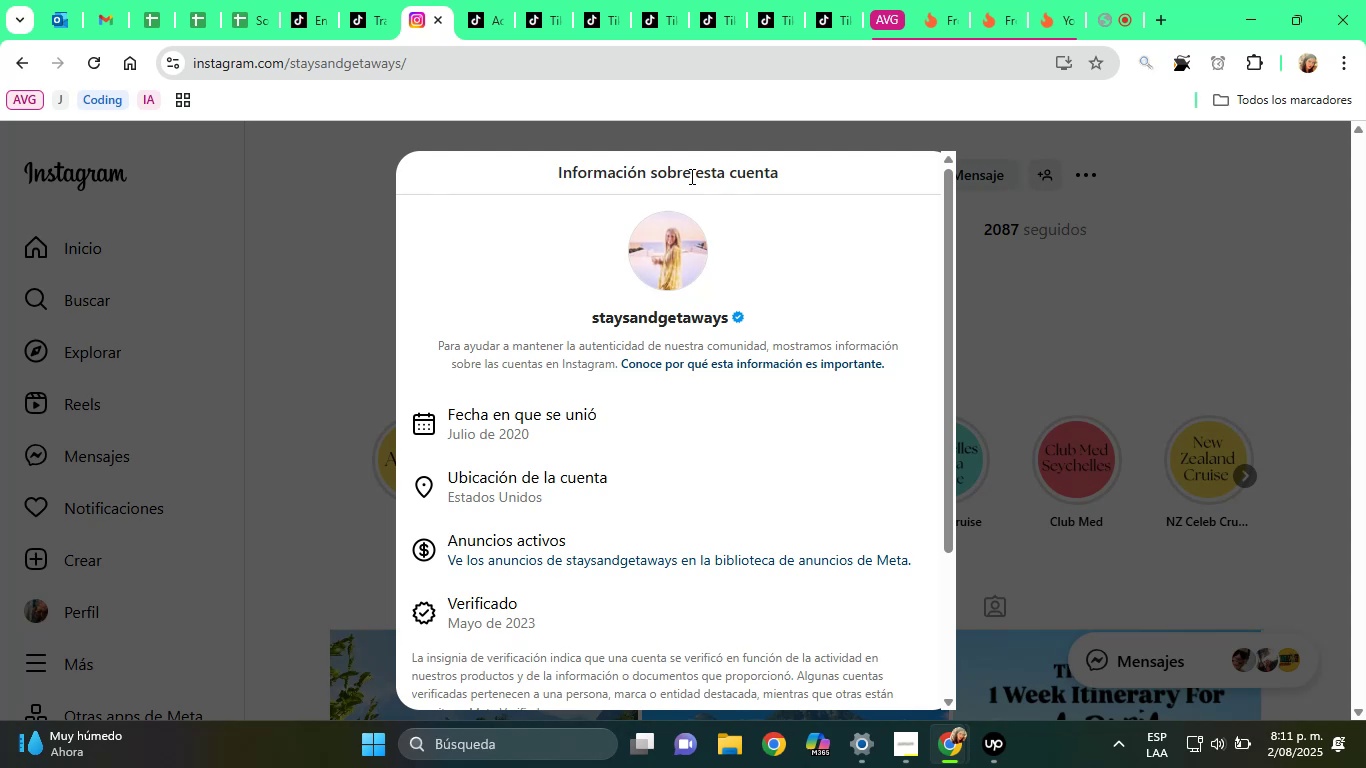 
left_click([232, 1])
 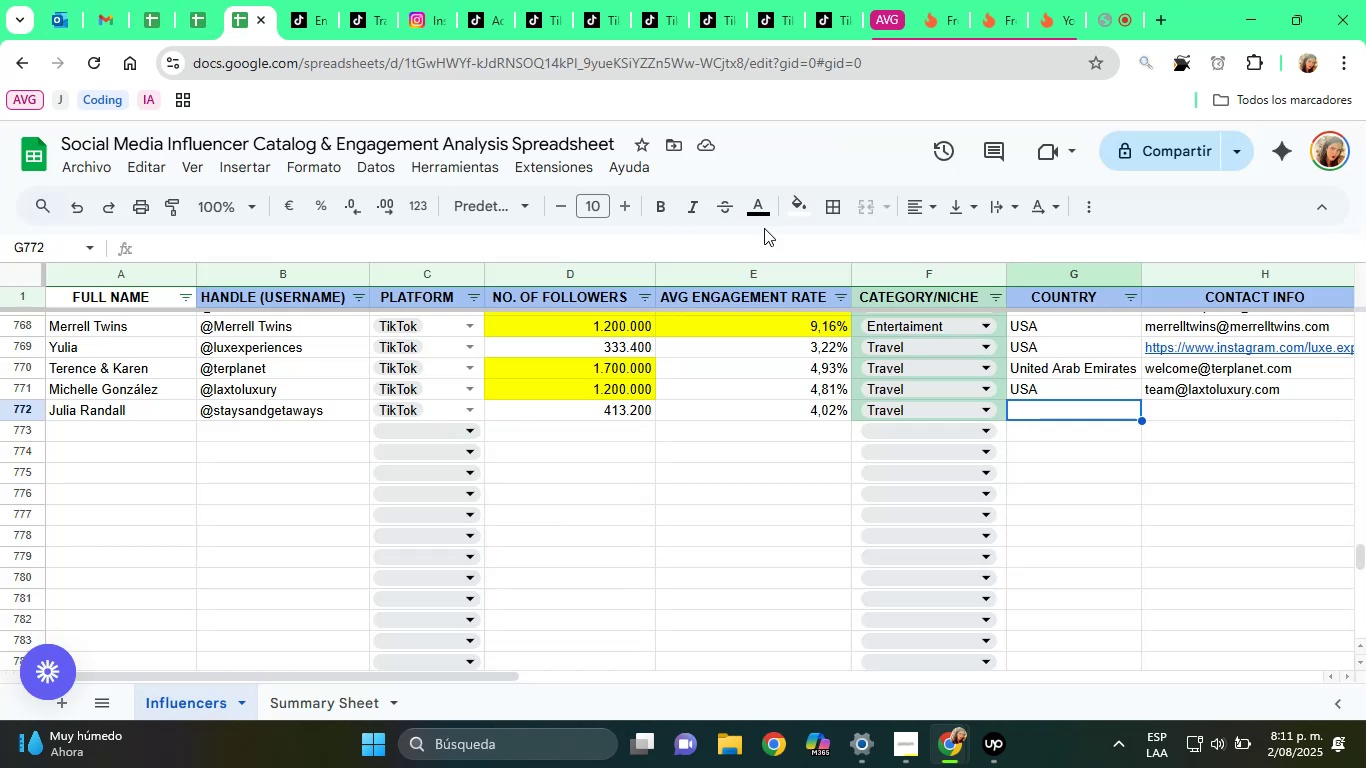 
type(USA)
key(Tab)
 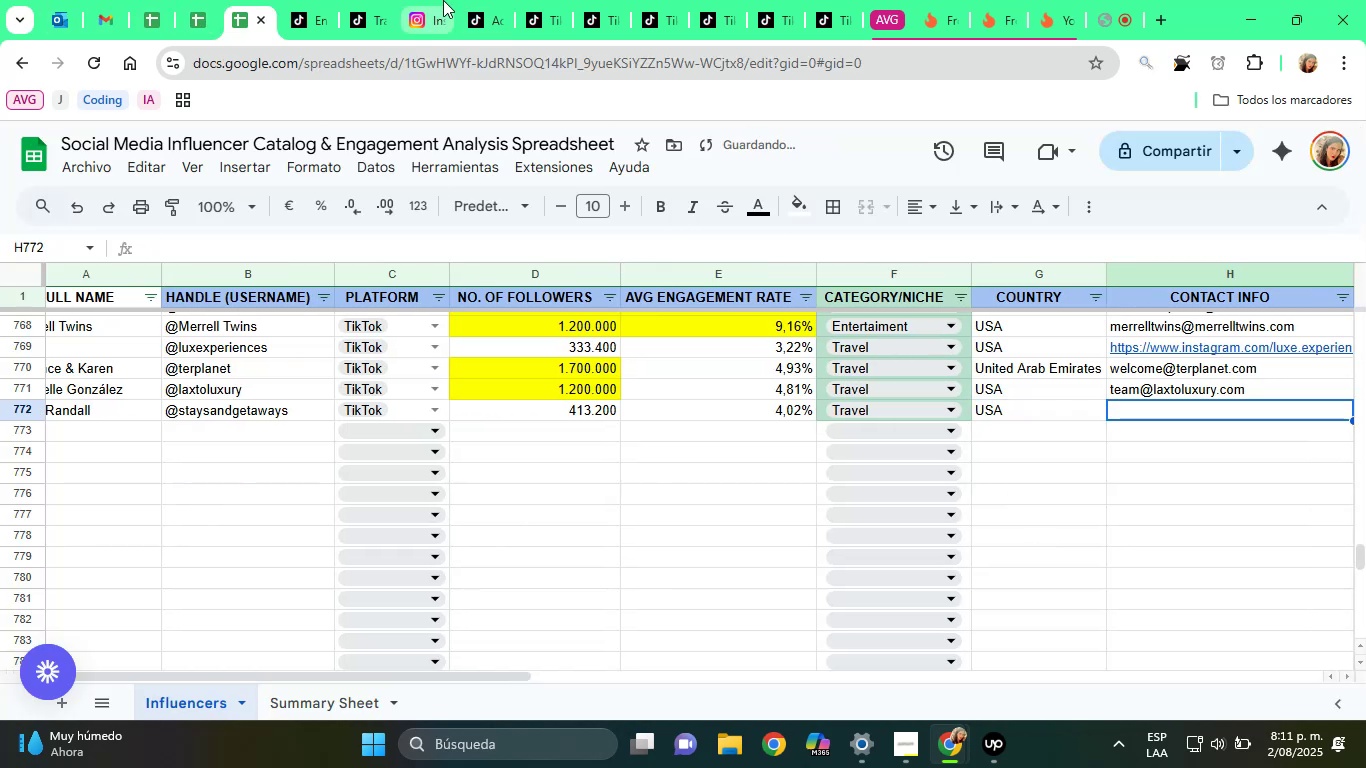 
left_click([371, 0])
 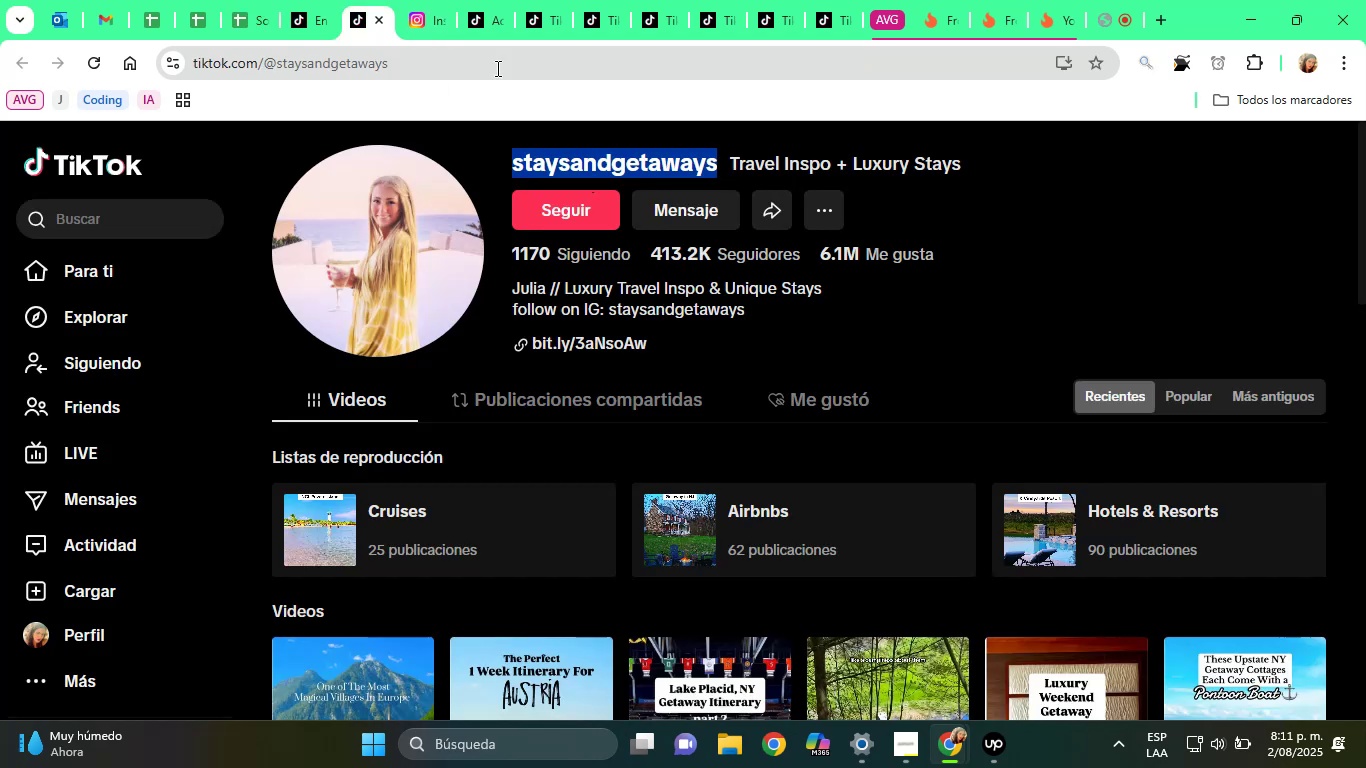 
left_click([425, 0])
 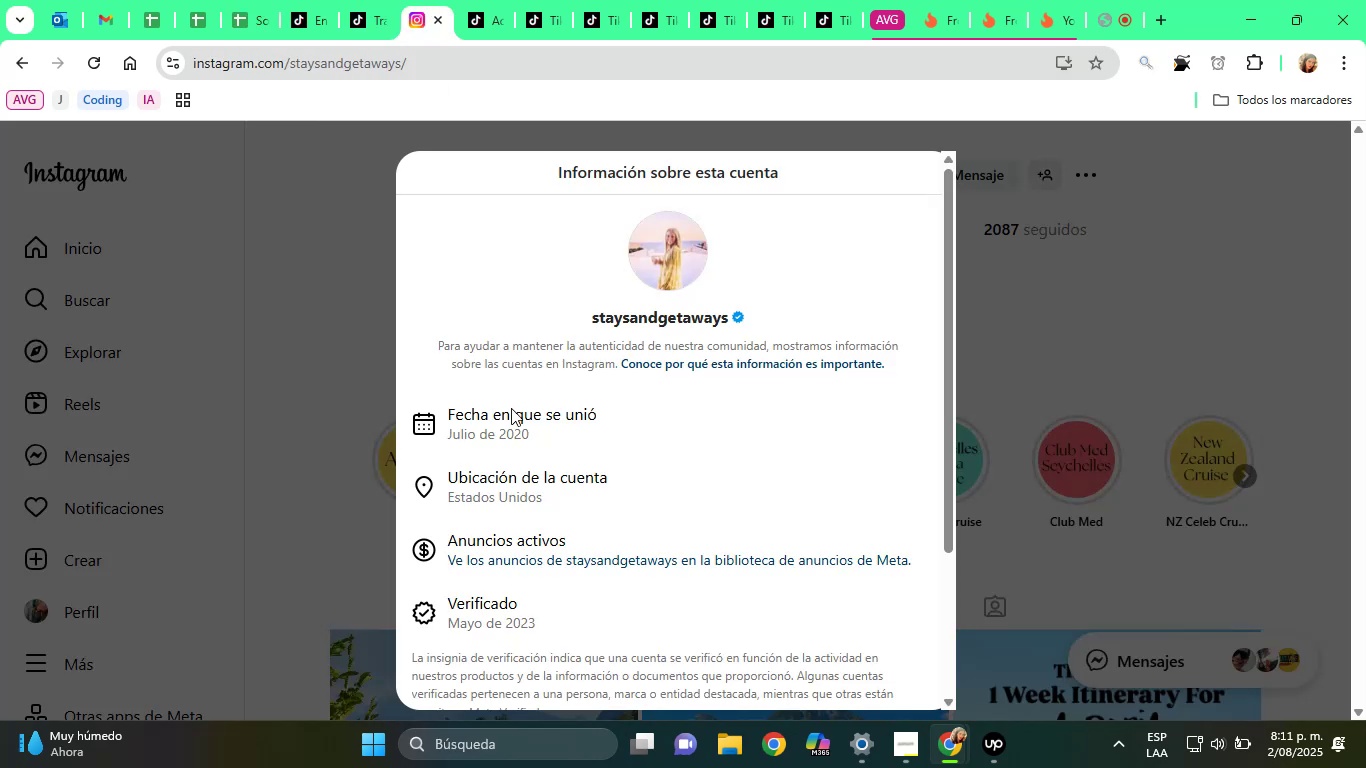 
scroll: coordinate [439, 437], scroll_direction: down, amount: 2.0
 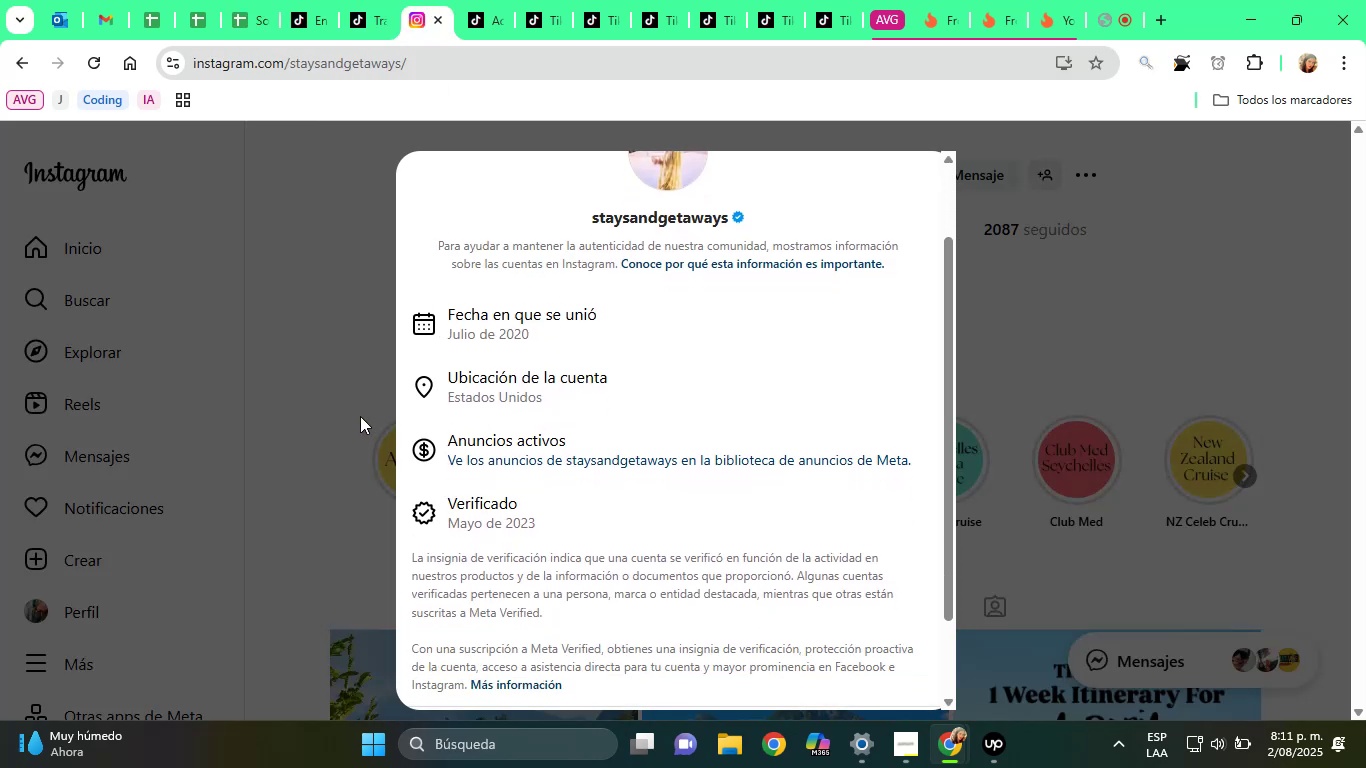 
left_click([322, 399])
 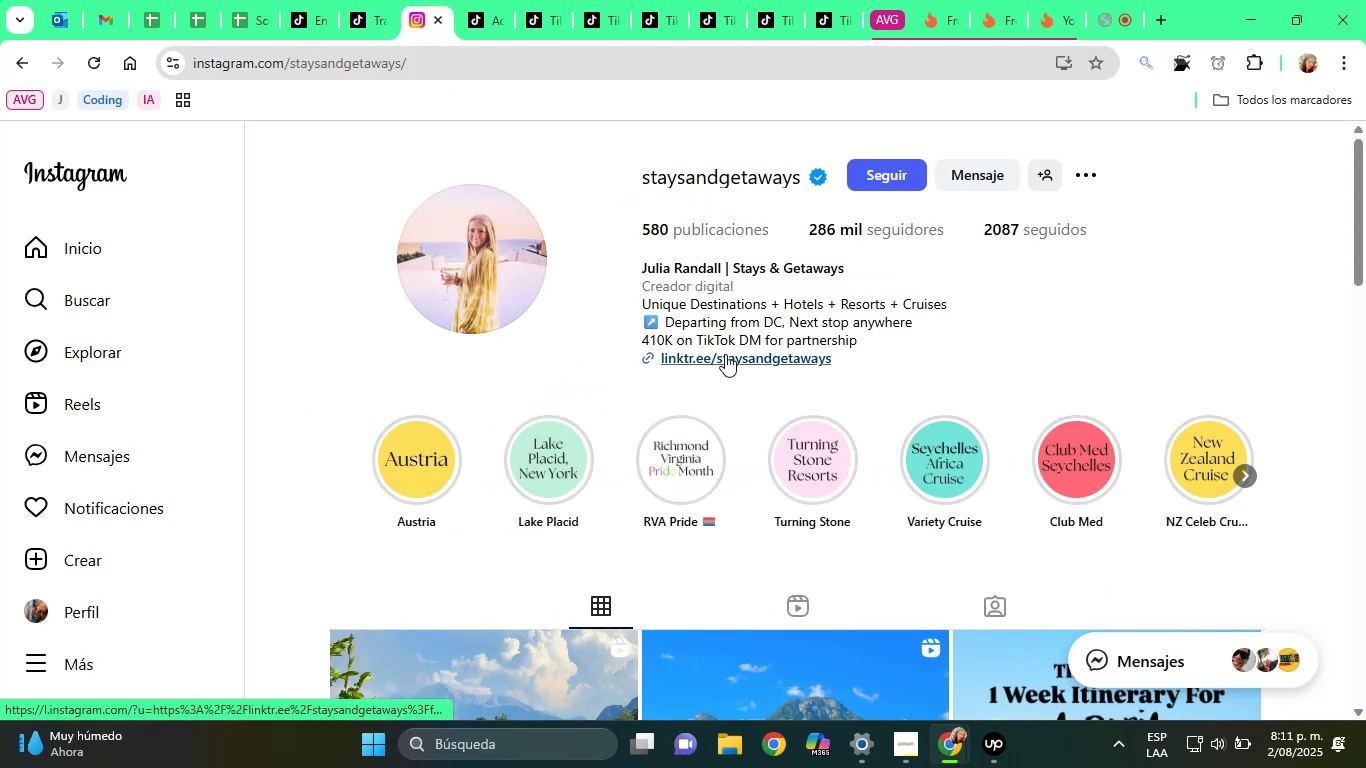 
left_click([725, 354])
 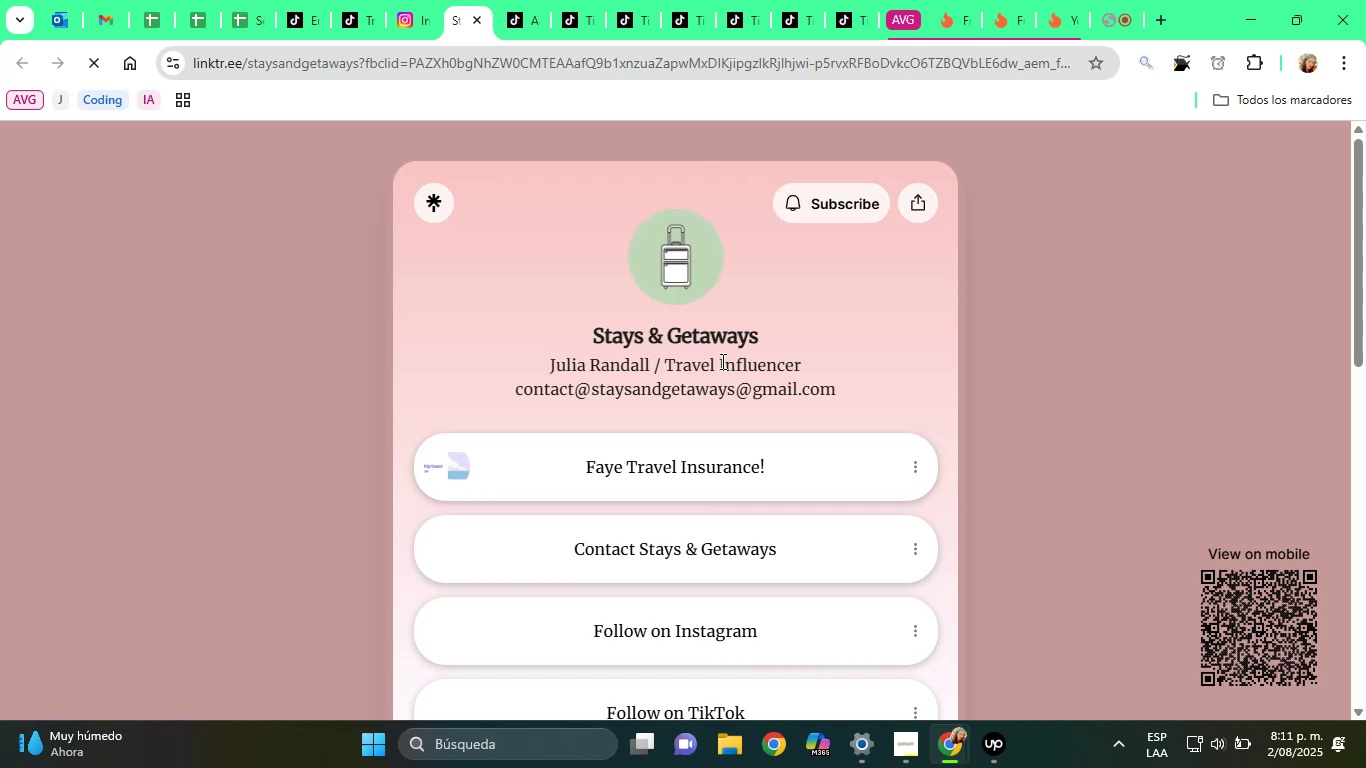 
wait(5.95)
 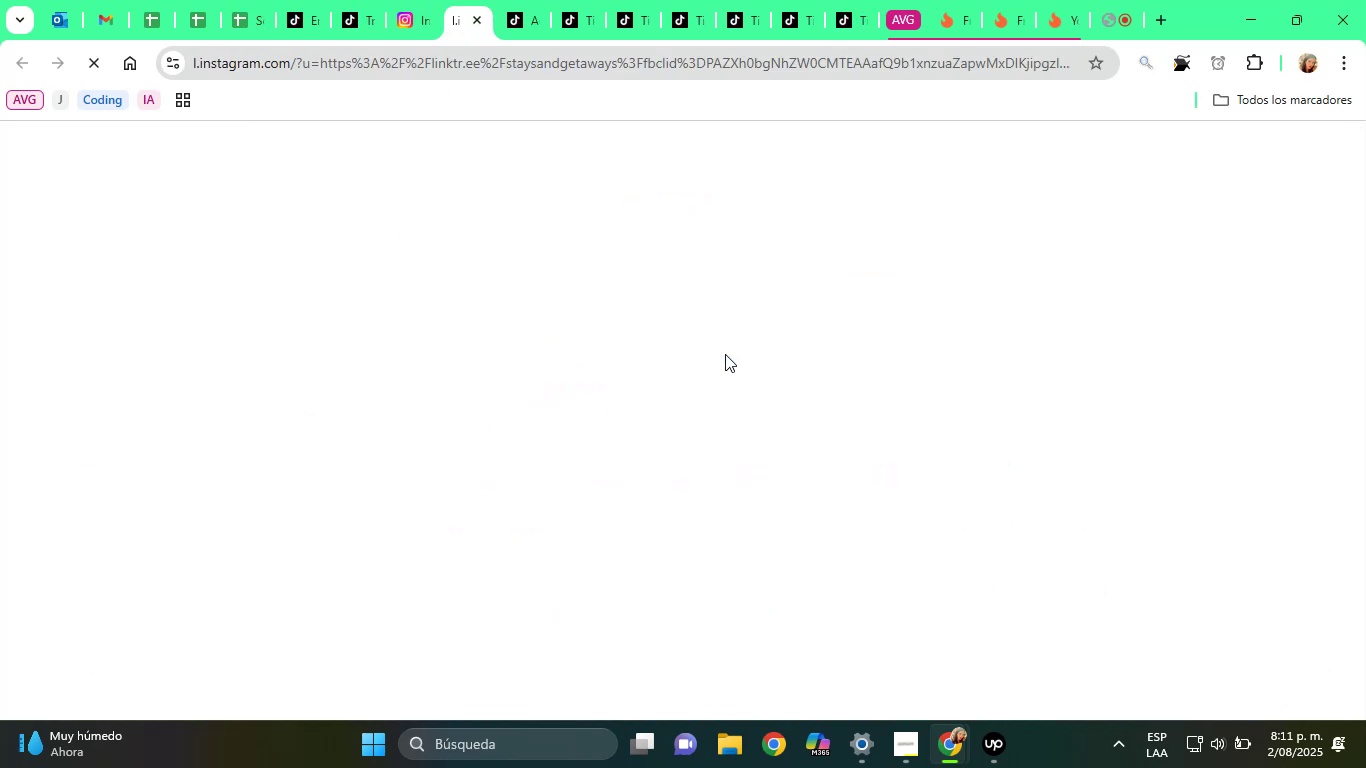 
double_click([808, 392])
 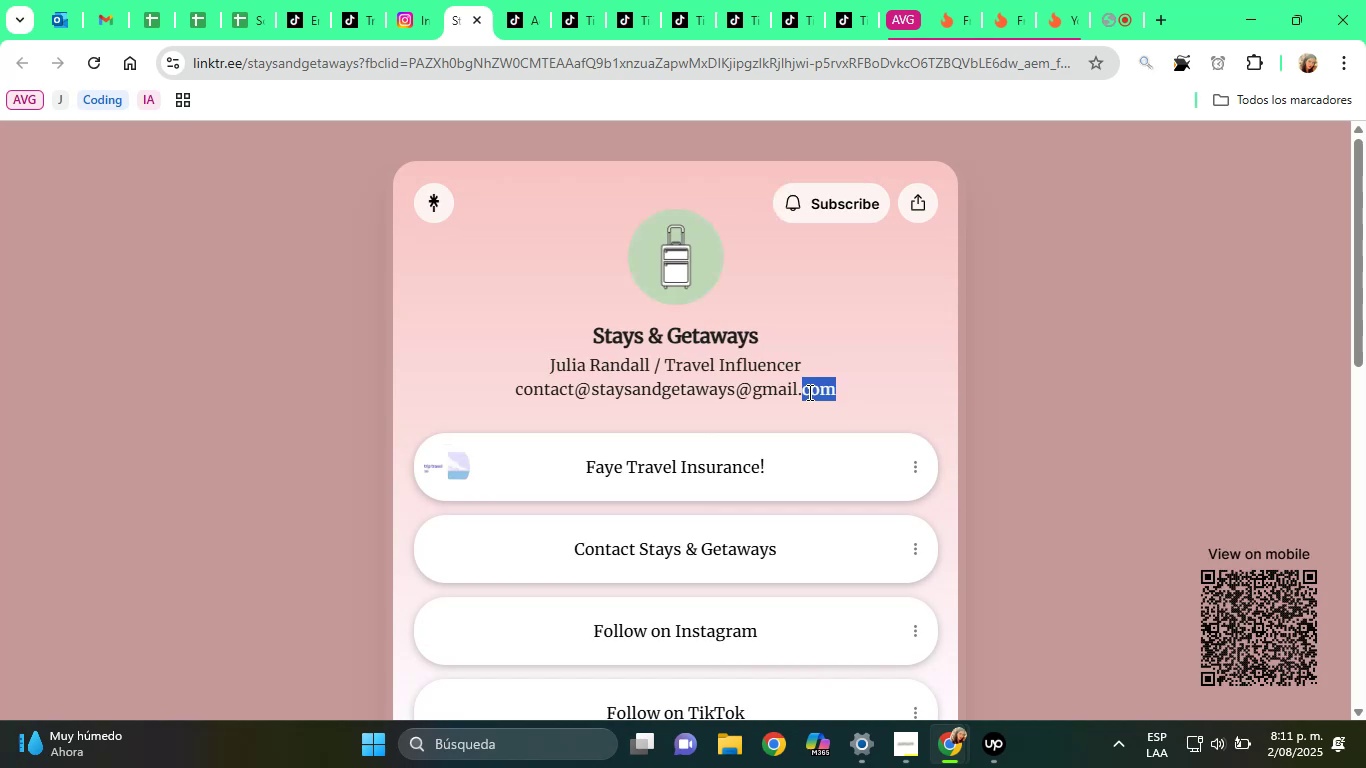 
triple_click([808, 392])
 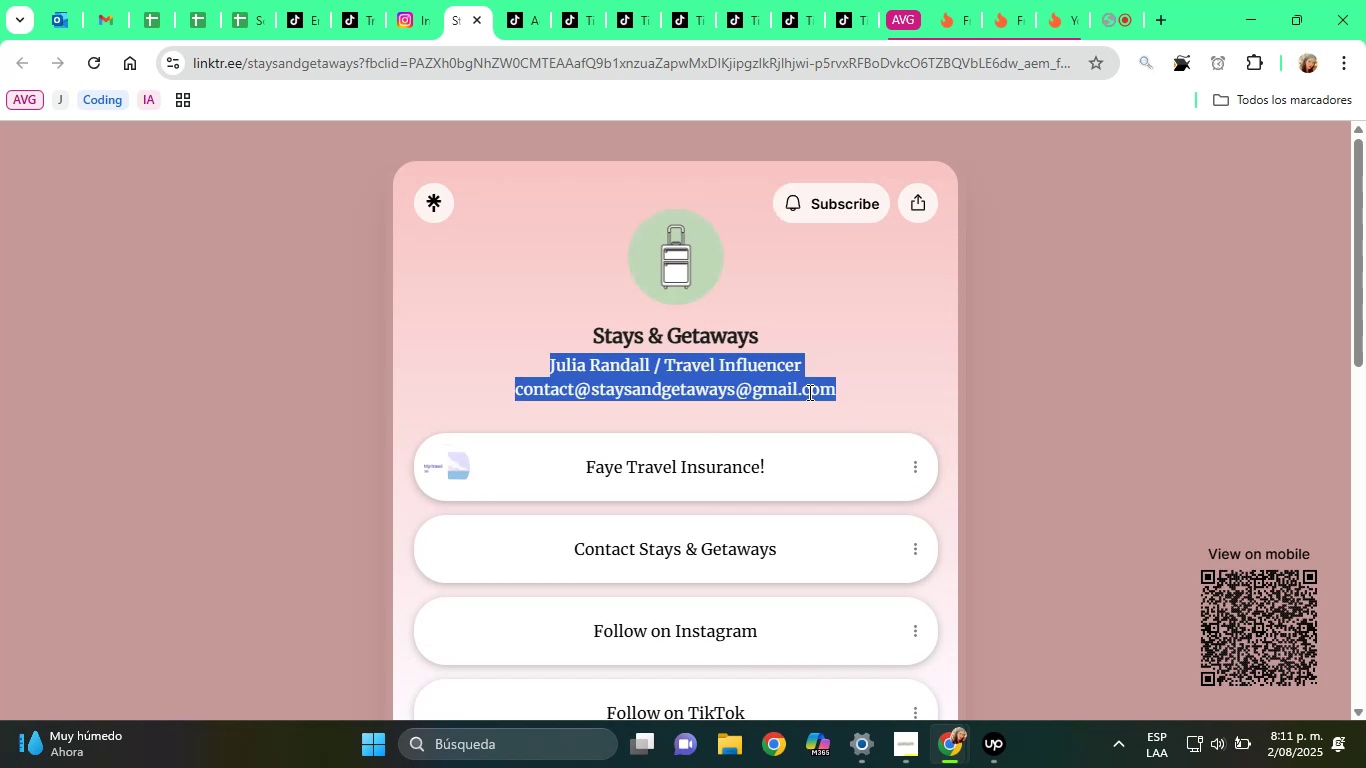 
right_click([808, 392])
 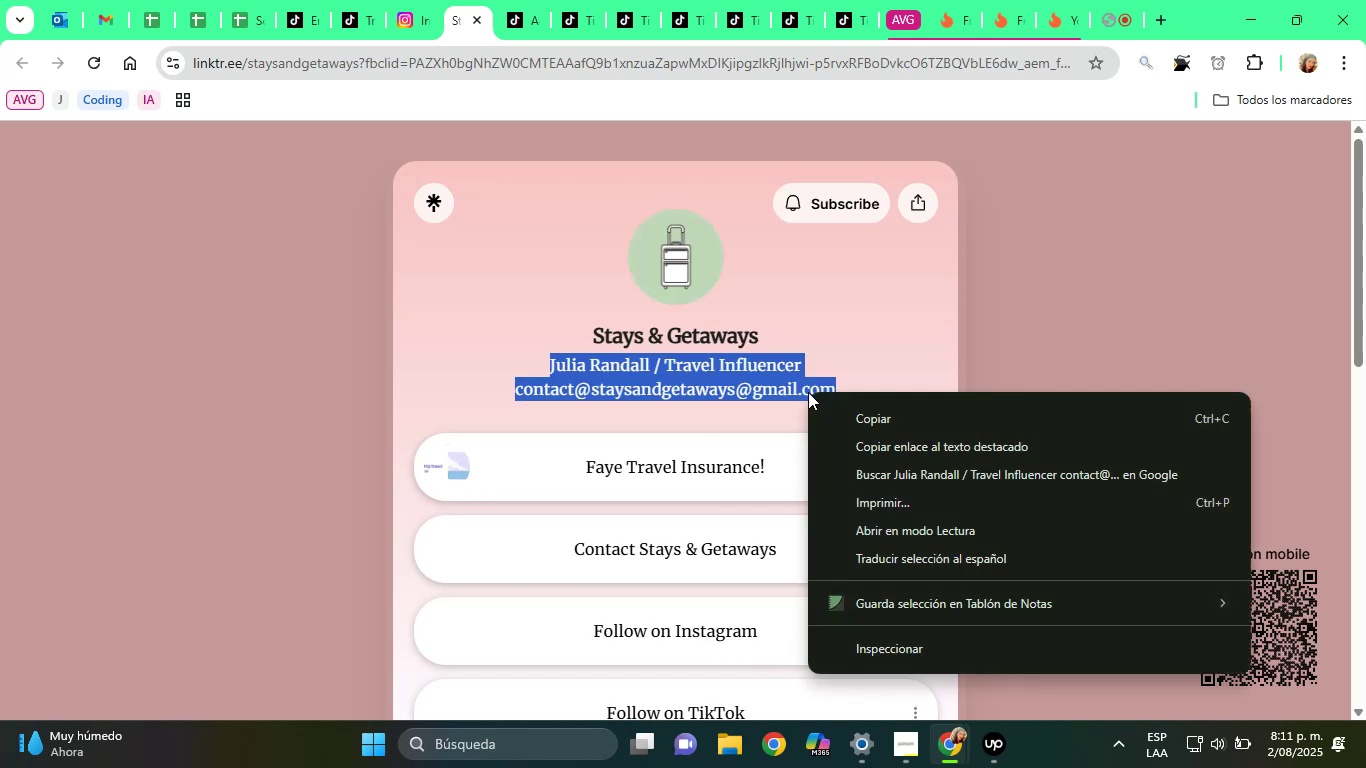 
left_click([808, 392])
 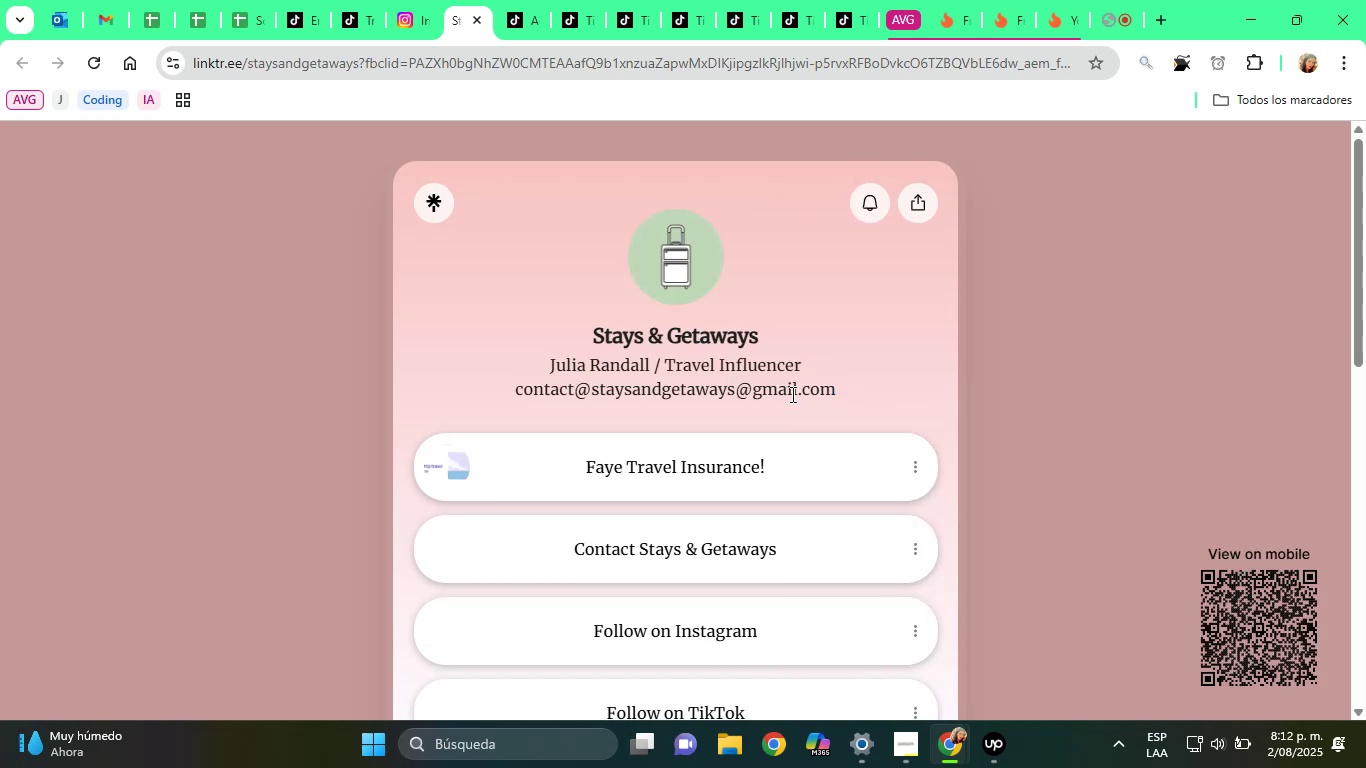 
double_click([791, 394])
 